 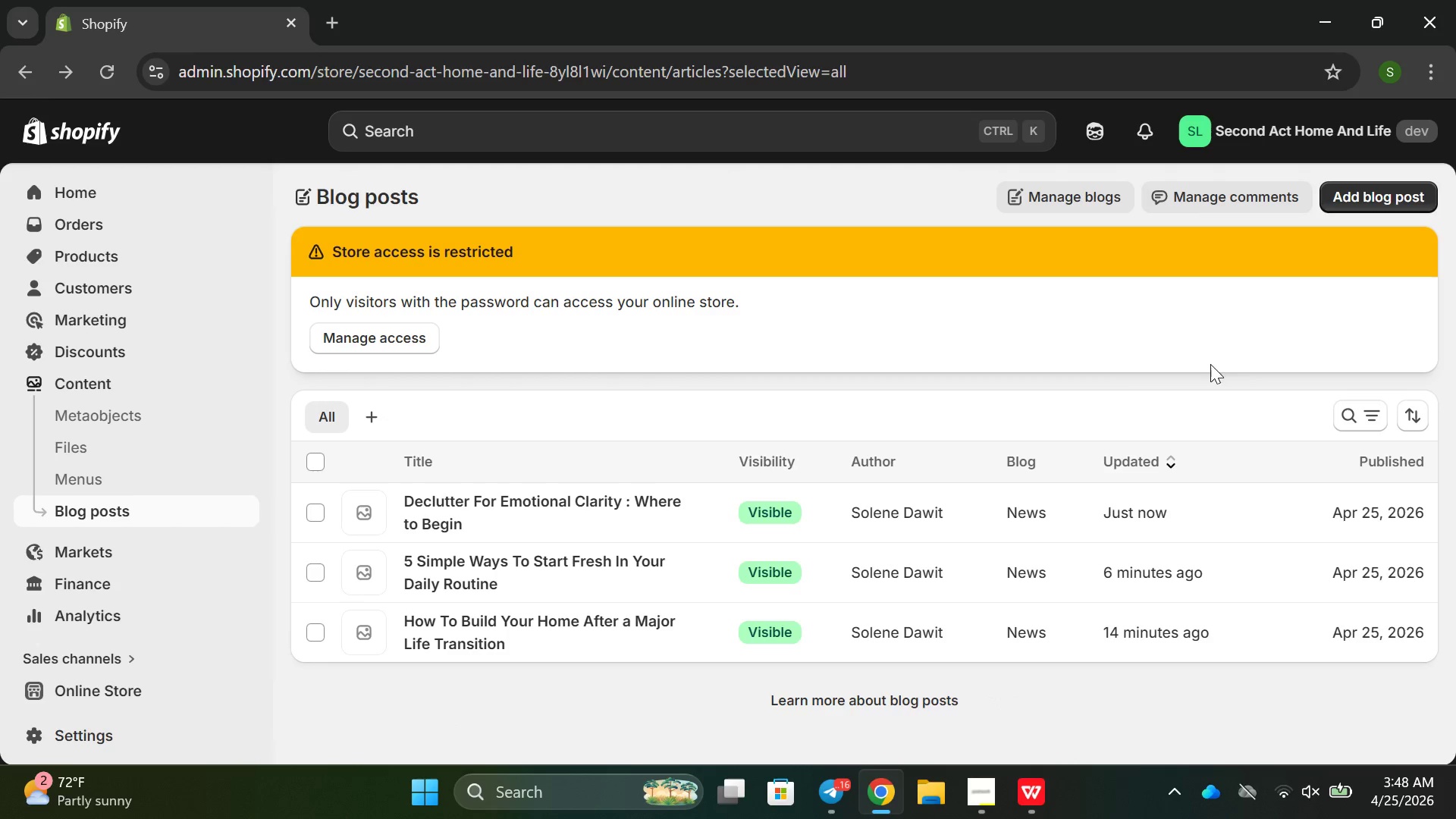 
left_click([1365, 199])
 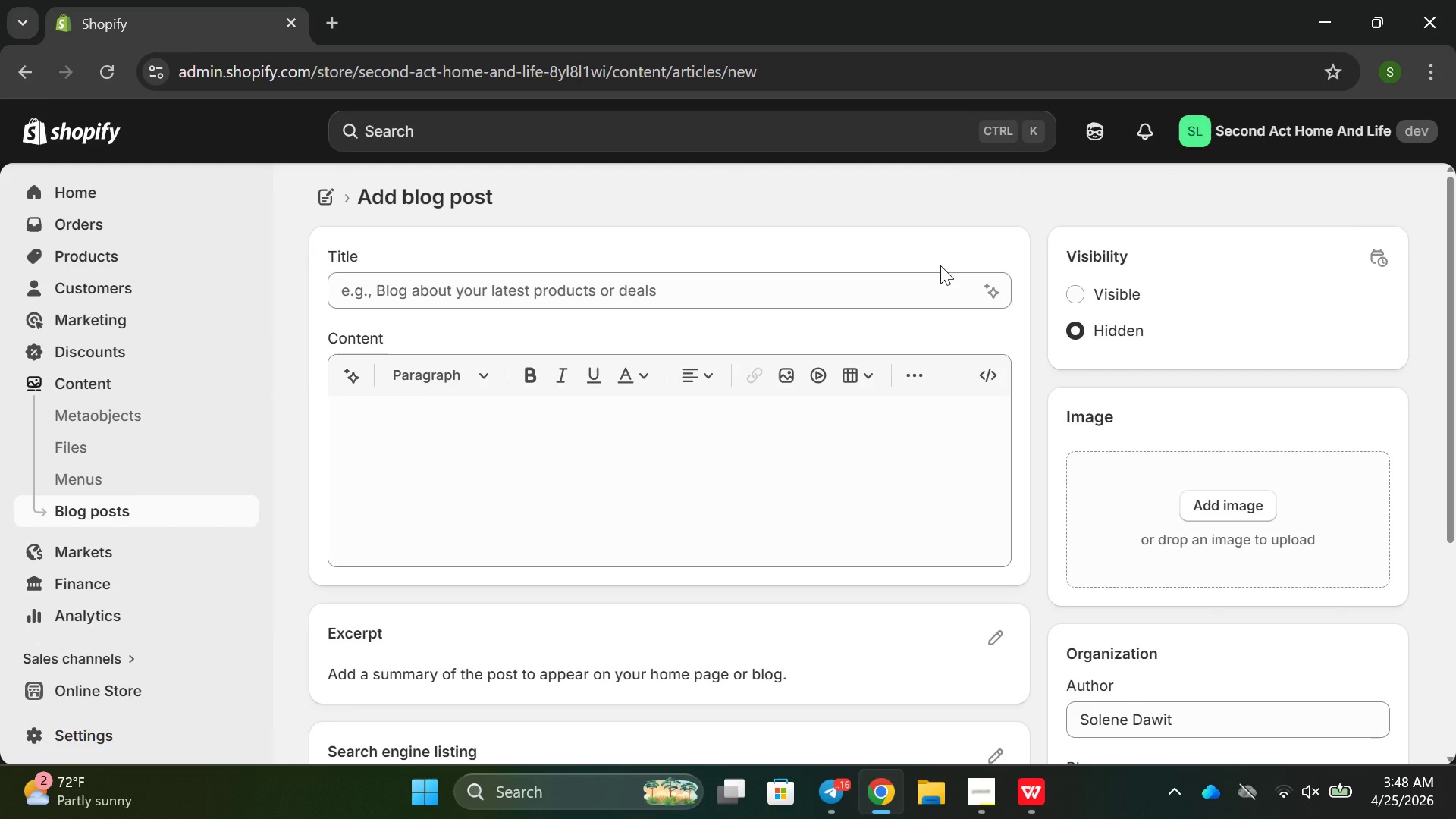 
left_click([841, 278])
 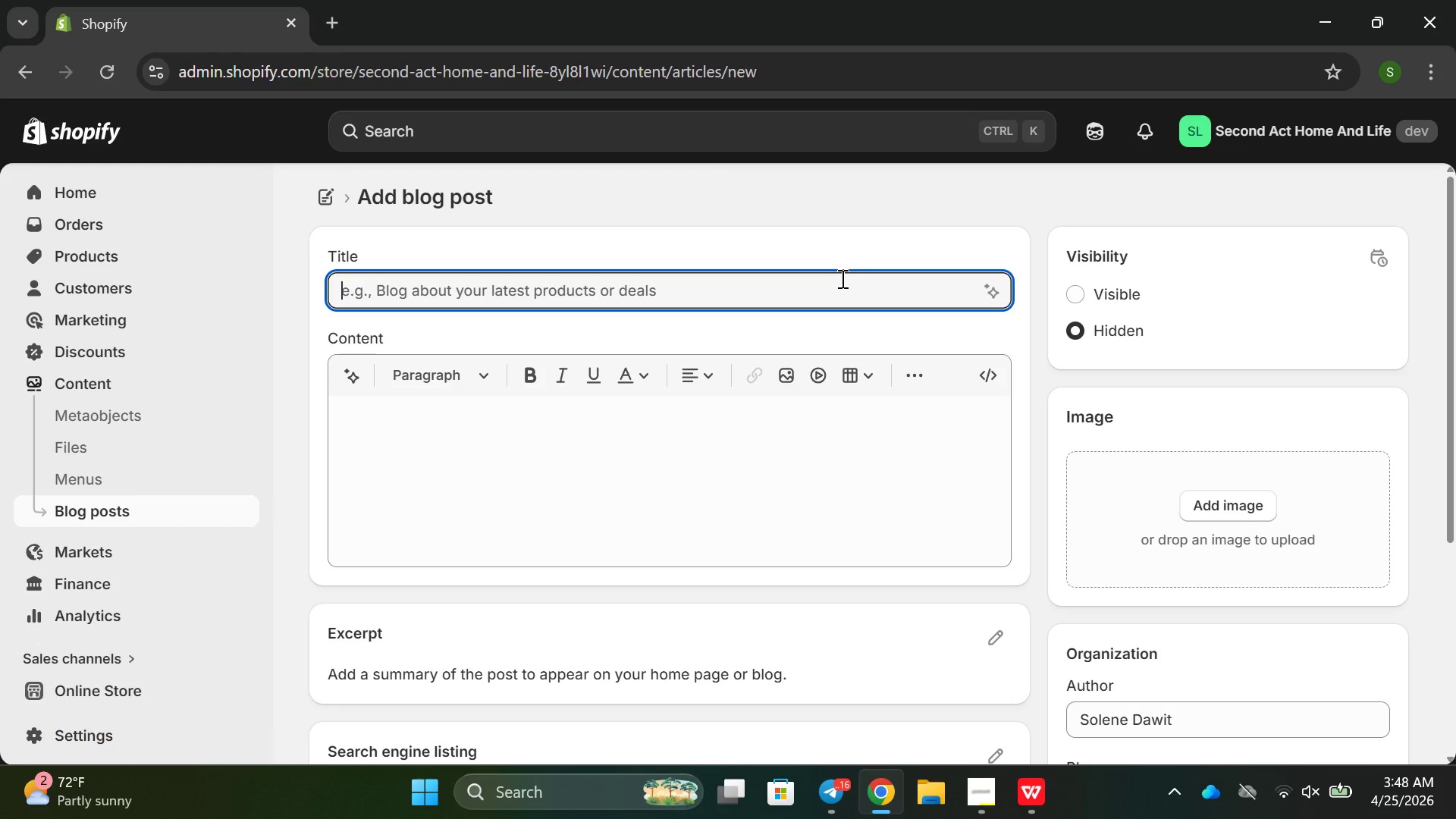 
type(Creating Ca)
key(Backspace)
key(Backspace)
type(a c)
key(Backspace)
type(Calm Home D)
key(Backspace)
type(e)
key(Backspace)
type(Envirometn)
key(Backspace)
key(Backspace)
type(nt That )
key(Backspace)
type(nmet)
key(Backspace)
type(nt That s)
key(Backspace)
type(Support Healing)
 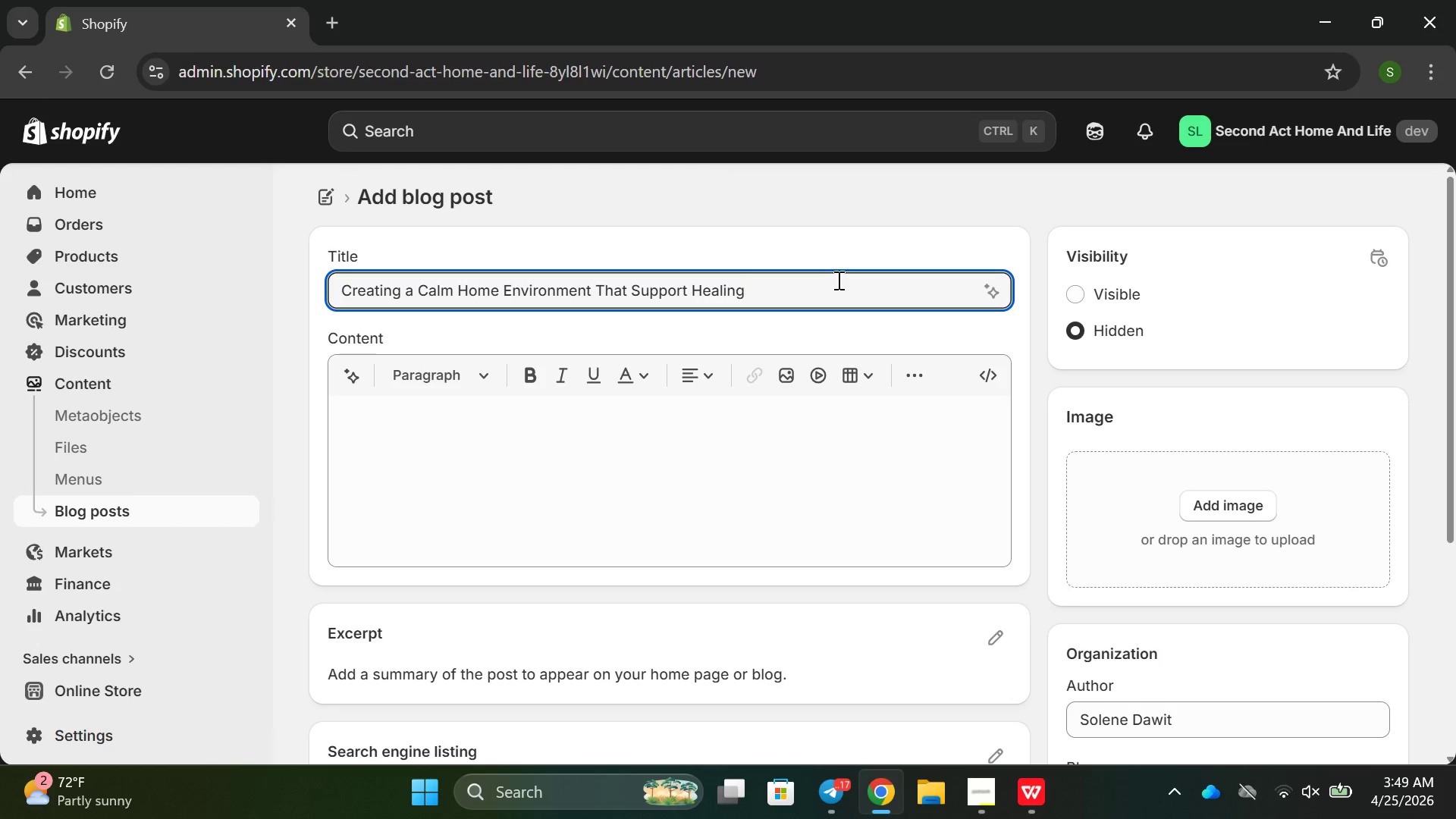 
left_click([645, 432])
 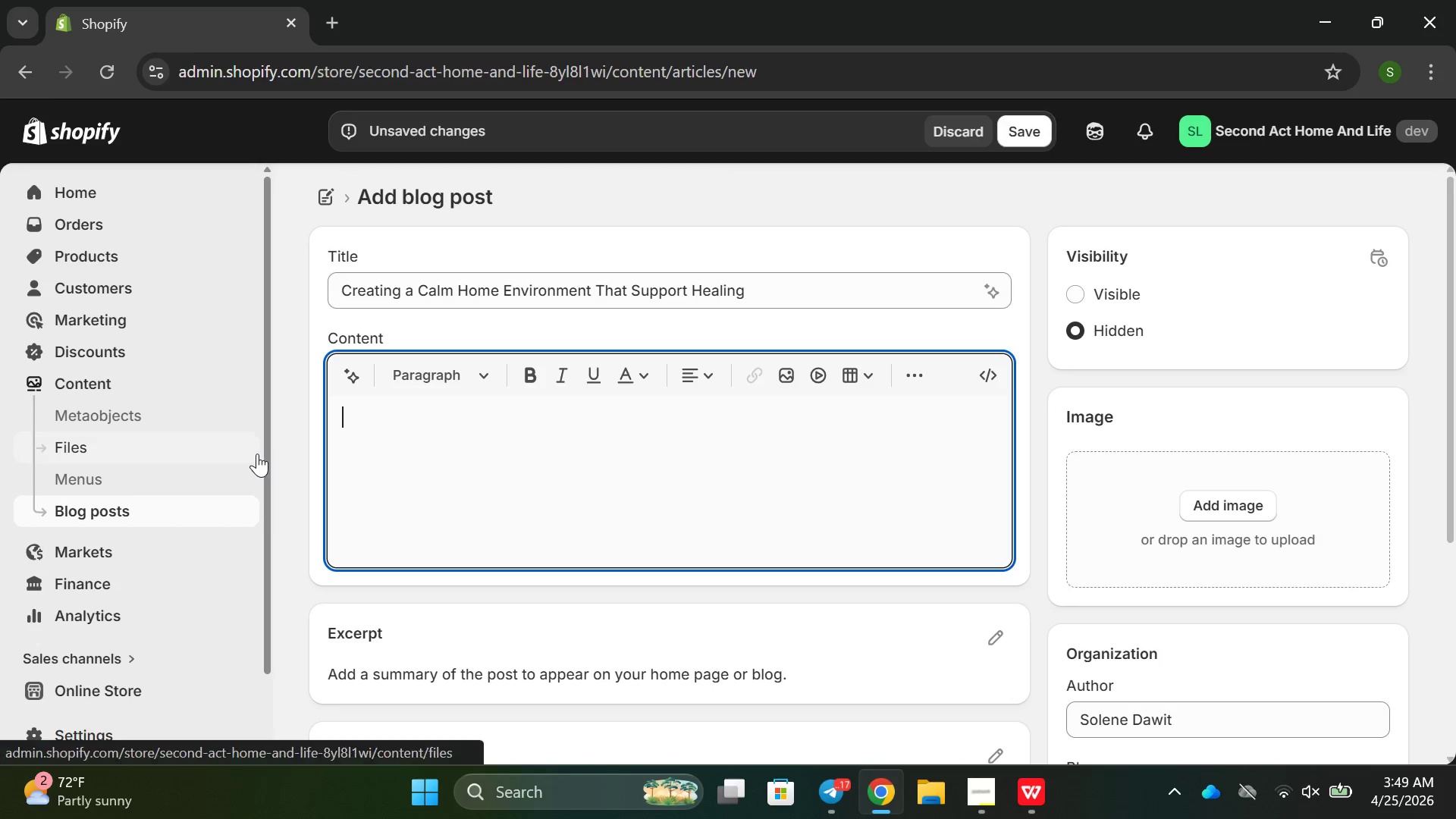 
wait(6.27)
 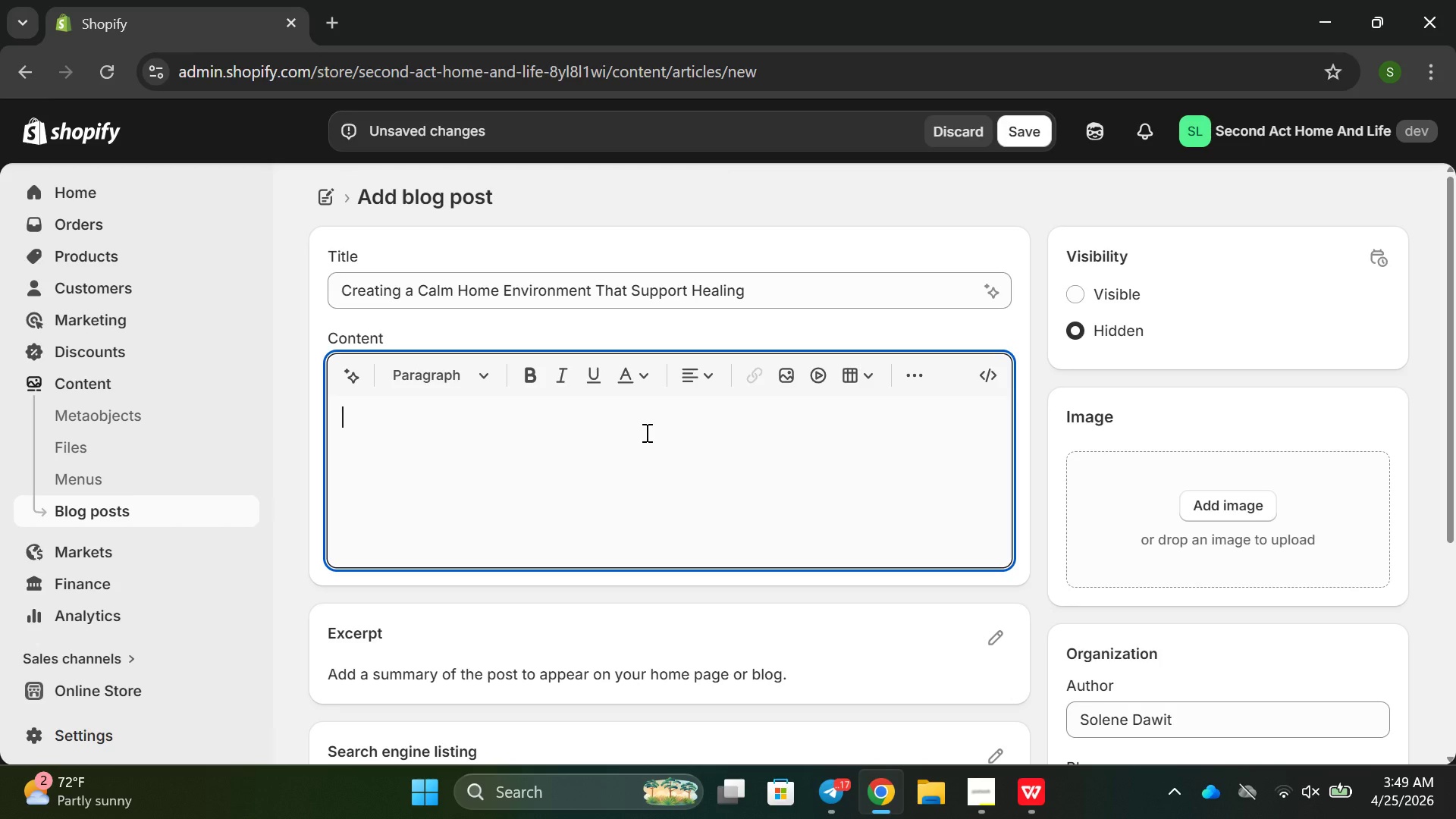 
left_click([33, 61])
 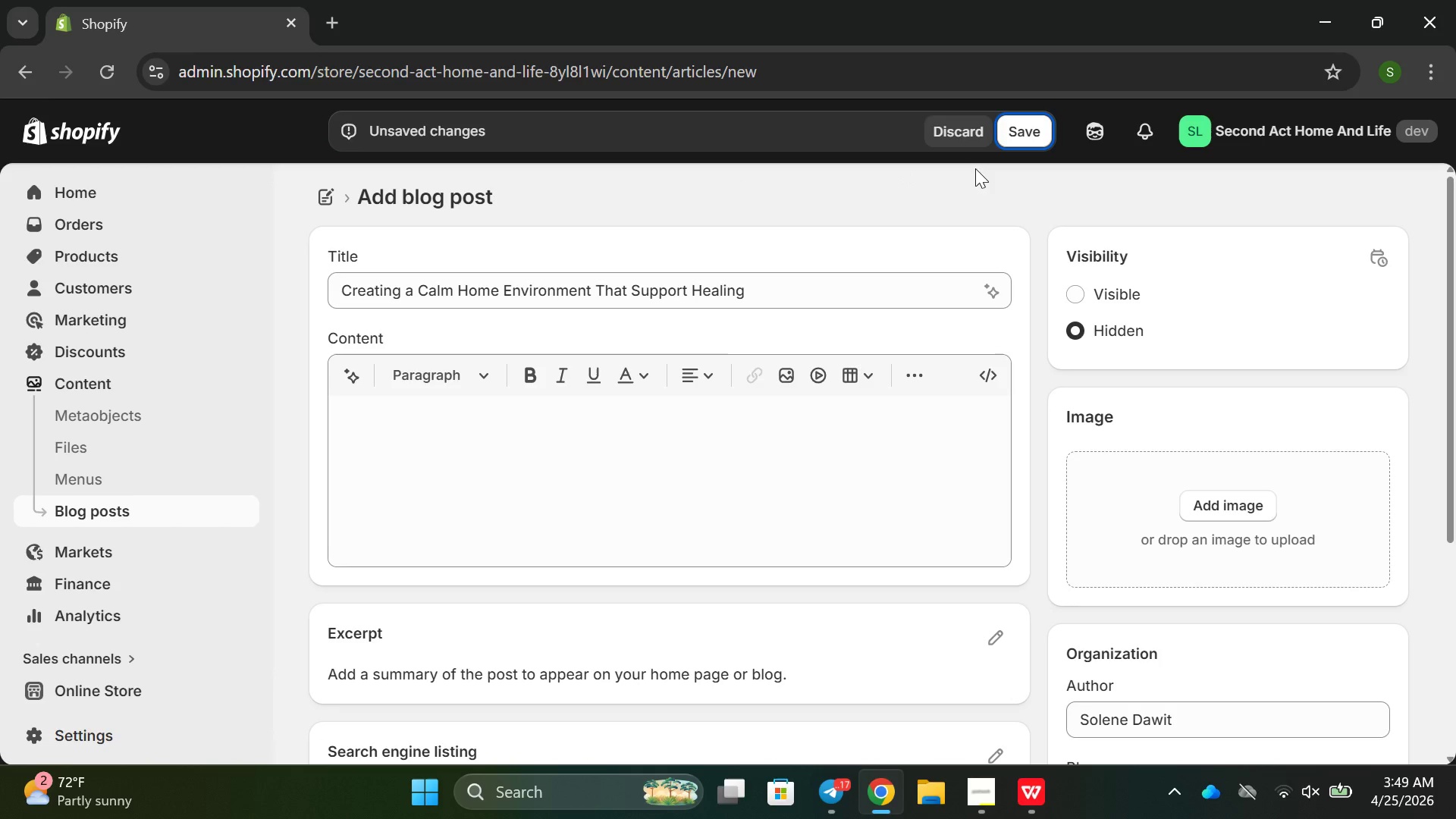 
left_click([1012, 136])
 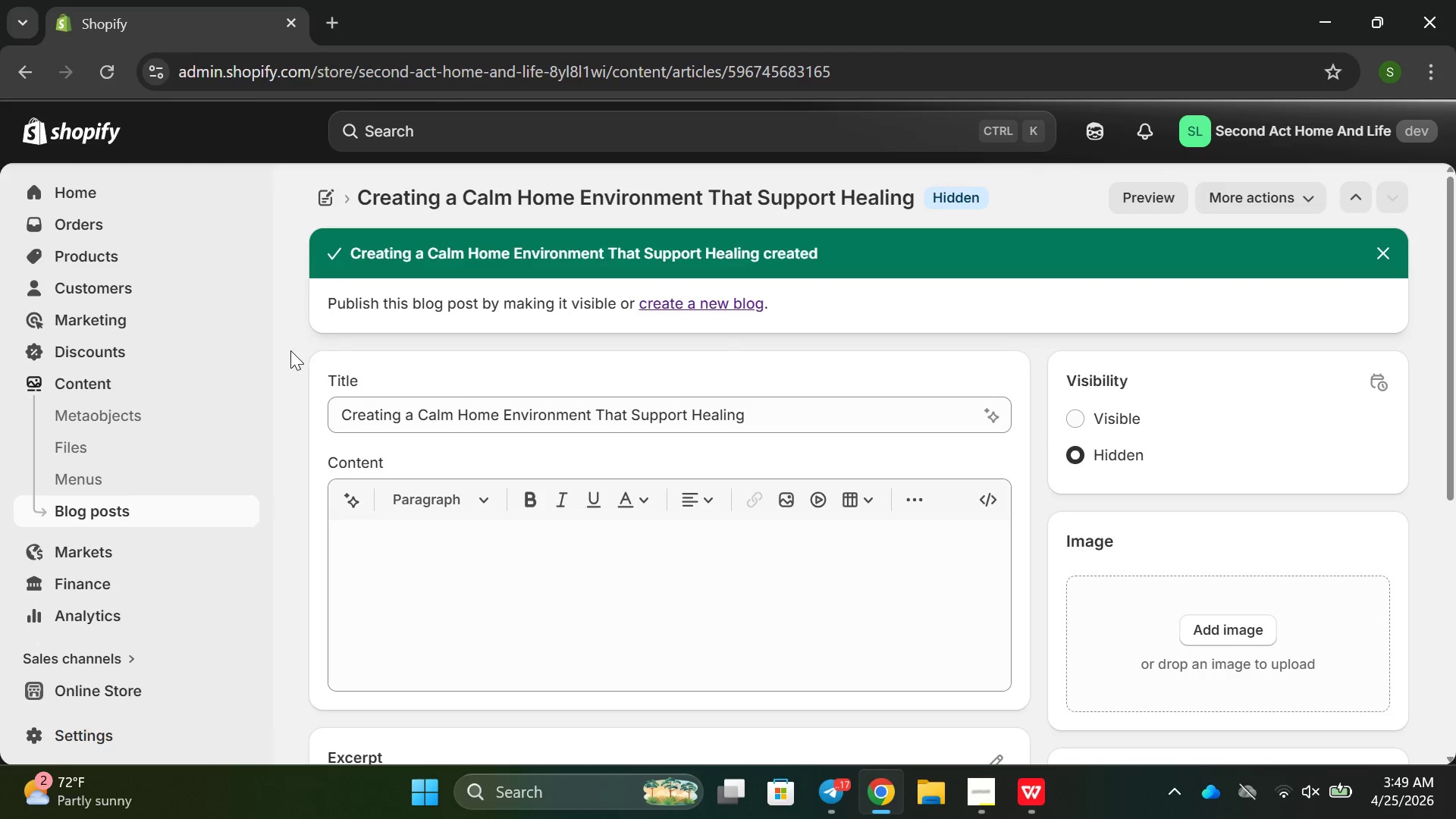 
left_click([32, 72])
 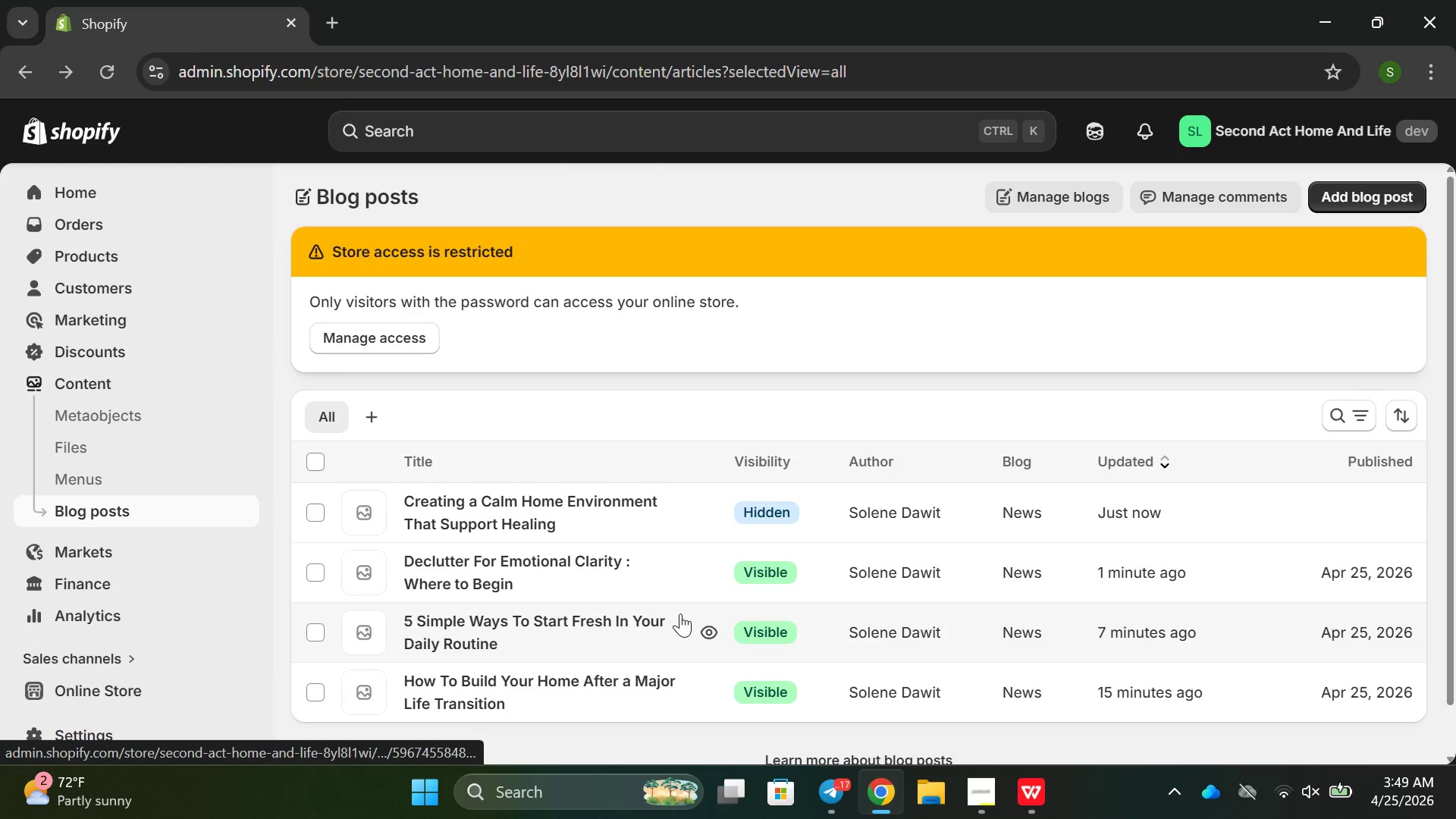 
mouse_move([676, 693])
 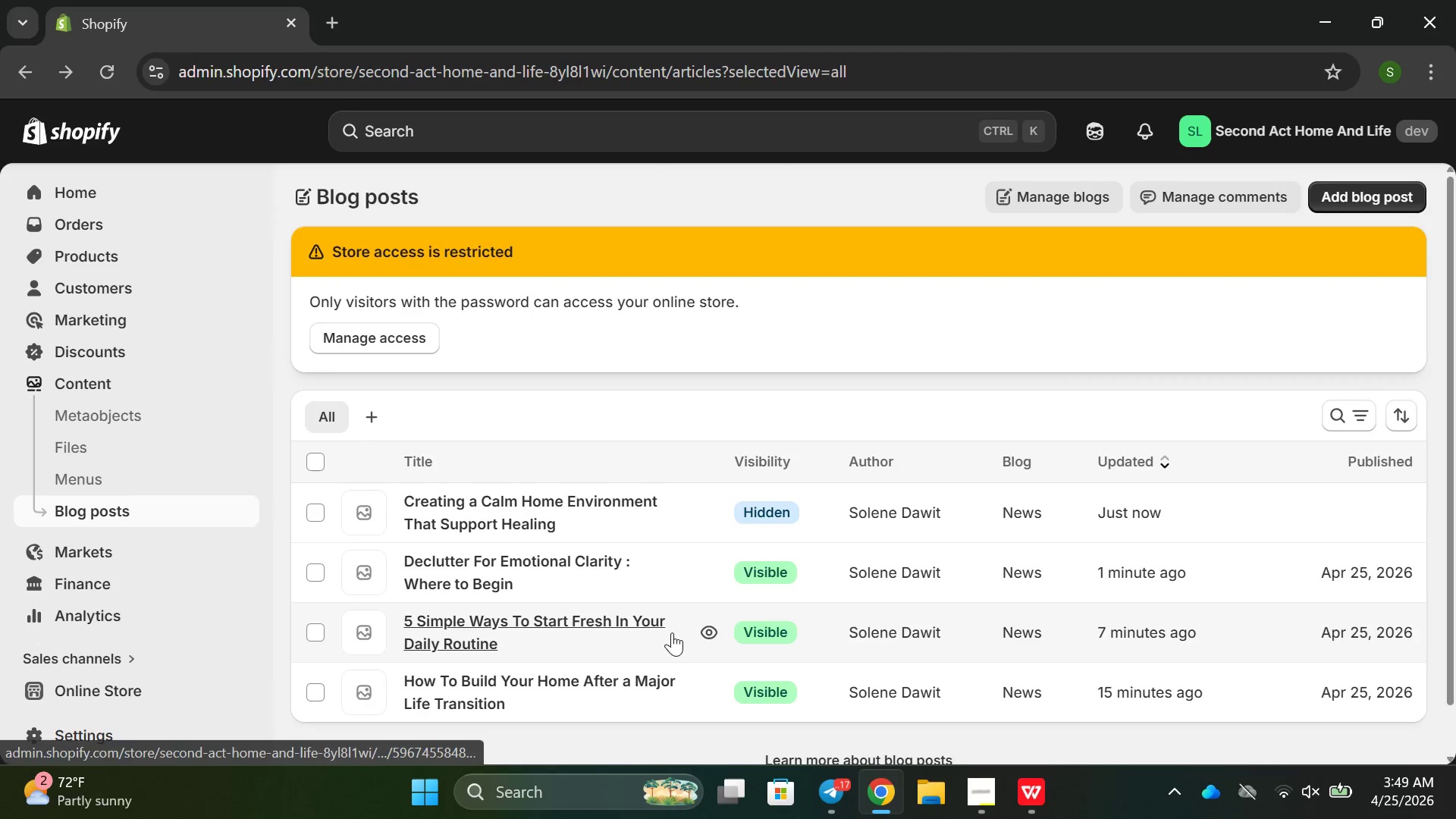 
left_click([672, 632])
 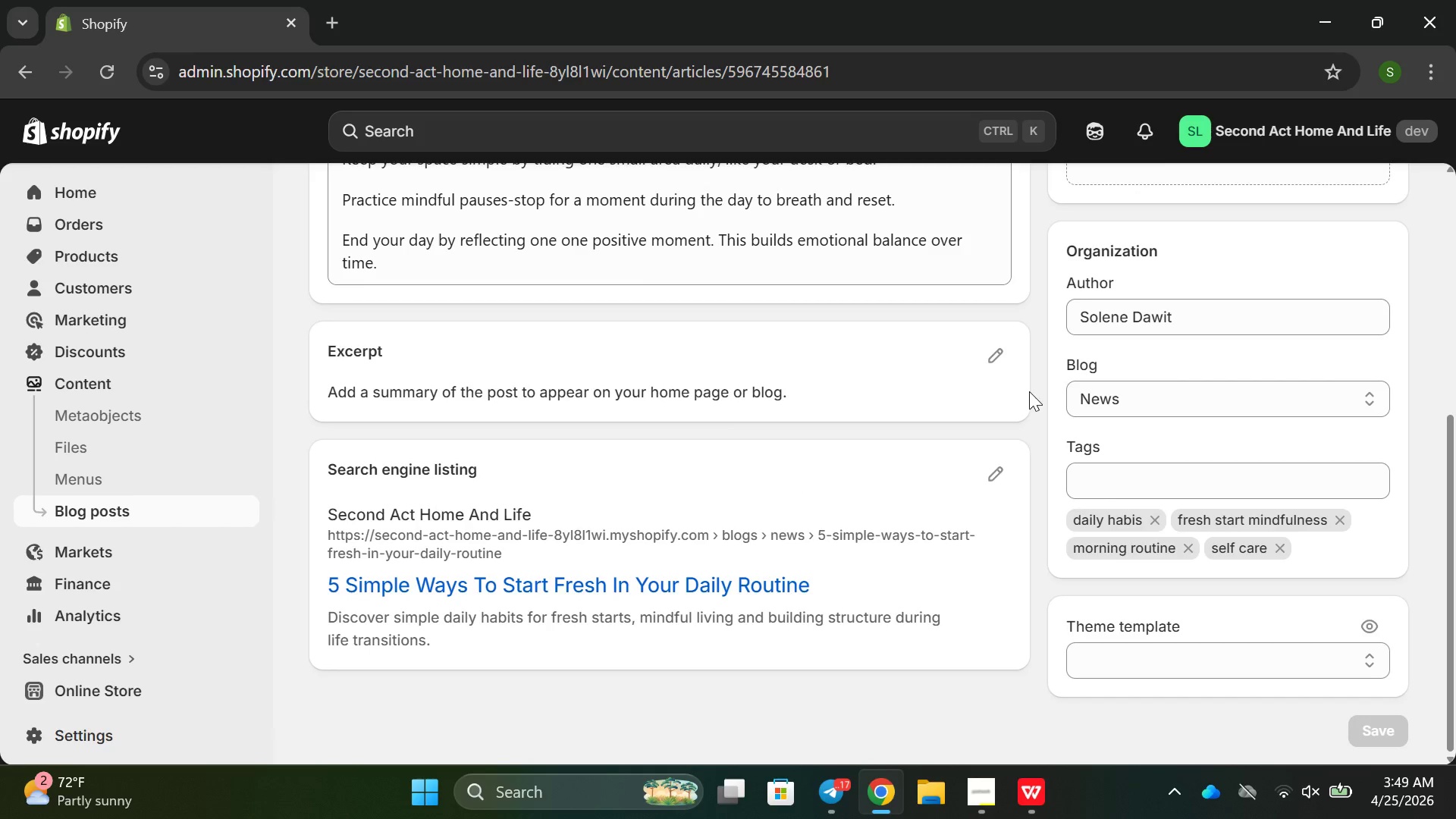 
left_click([999, 354])
 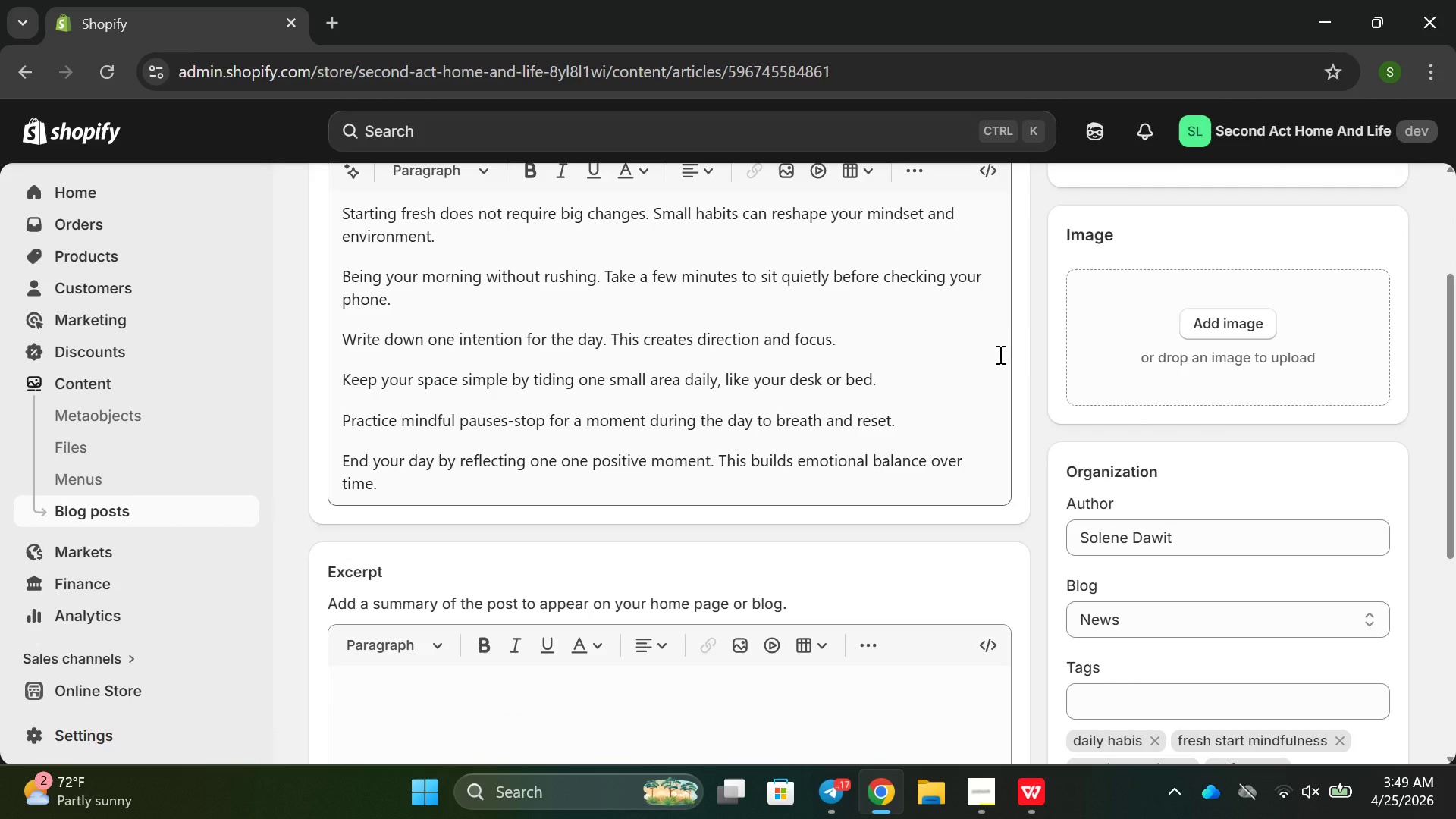 
wait(19.06)
 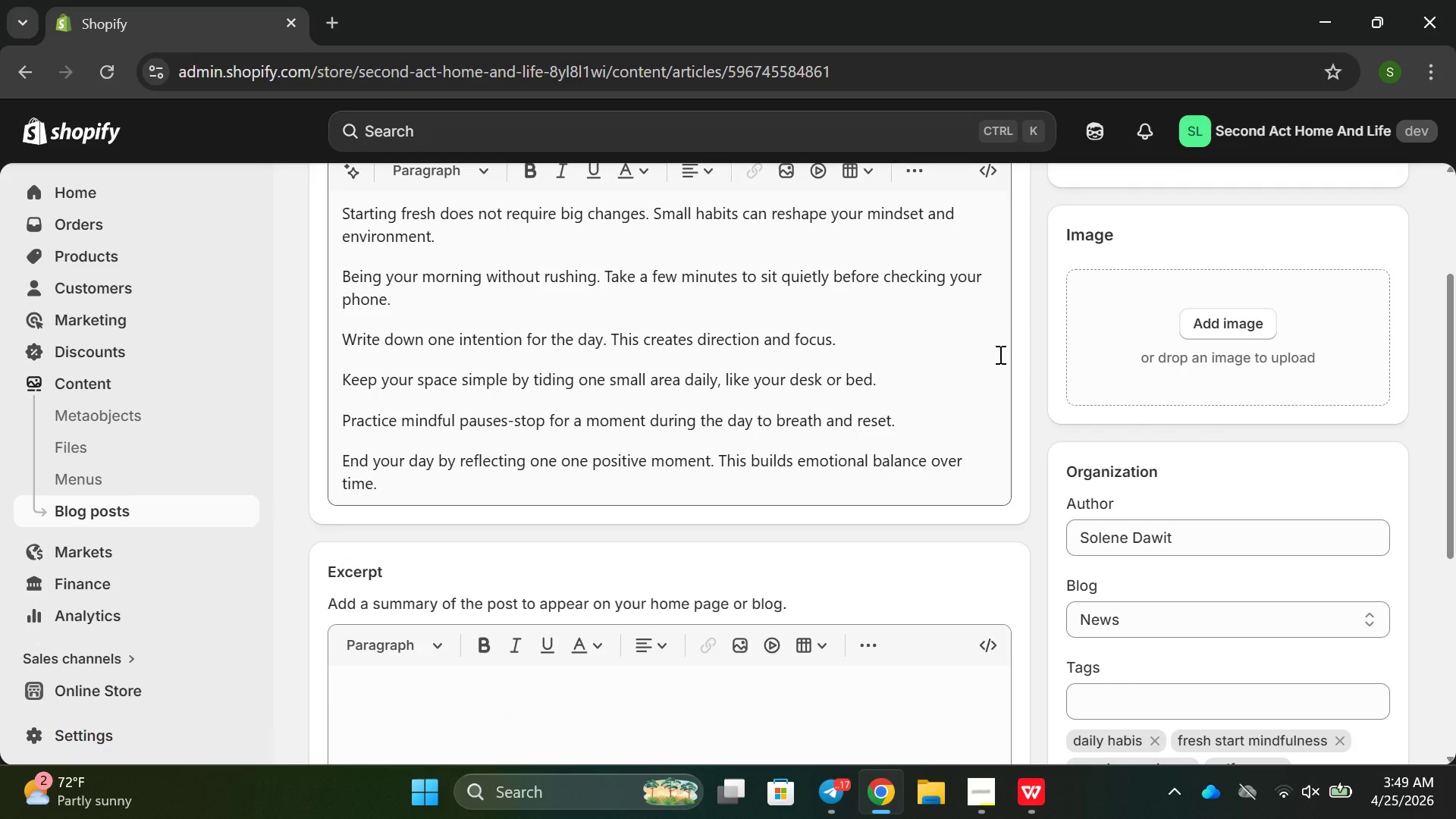 
type(sma)
 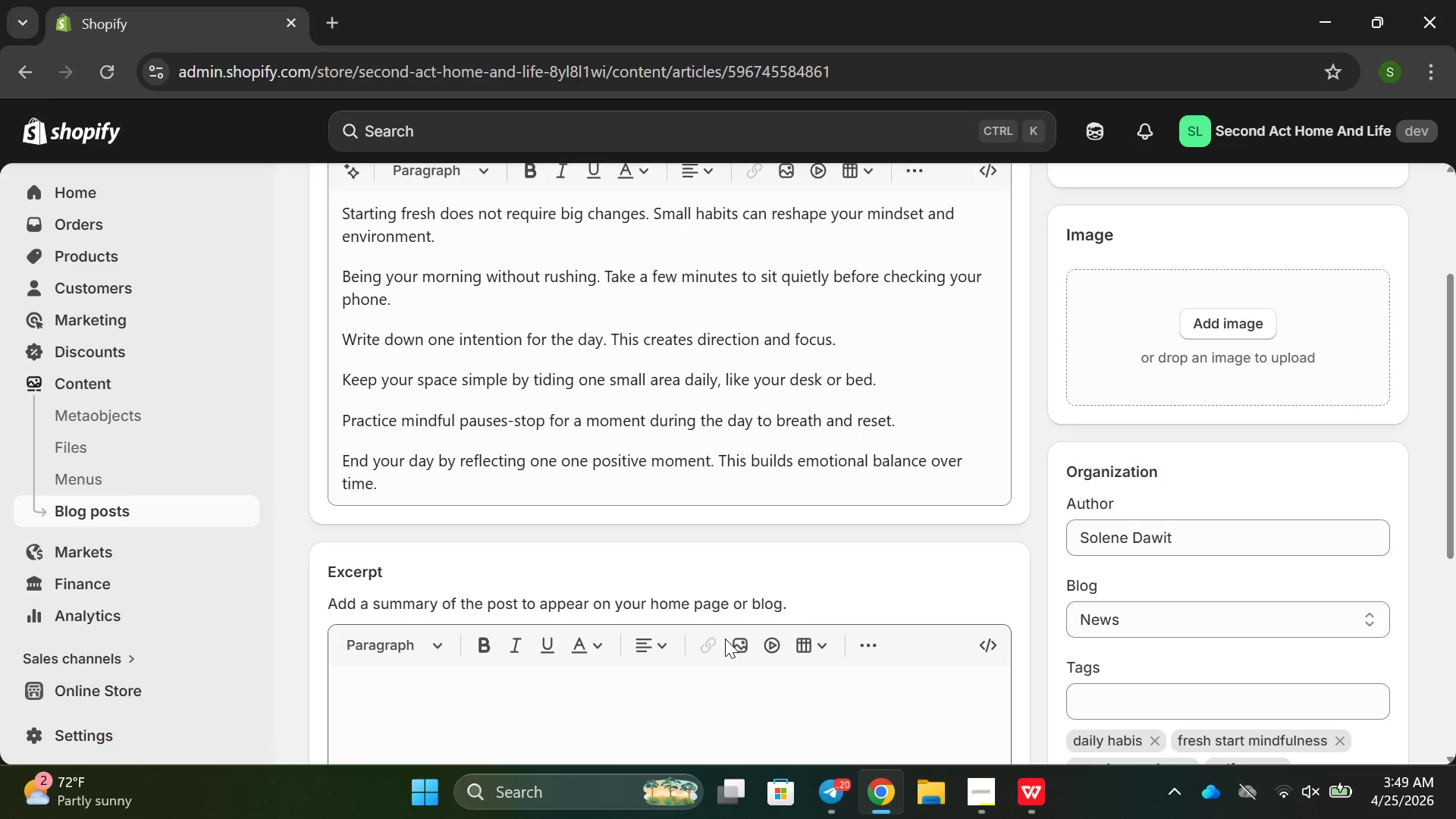 
left_click([634, 675])
 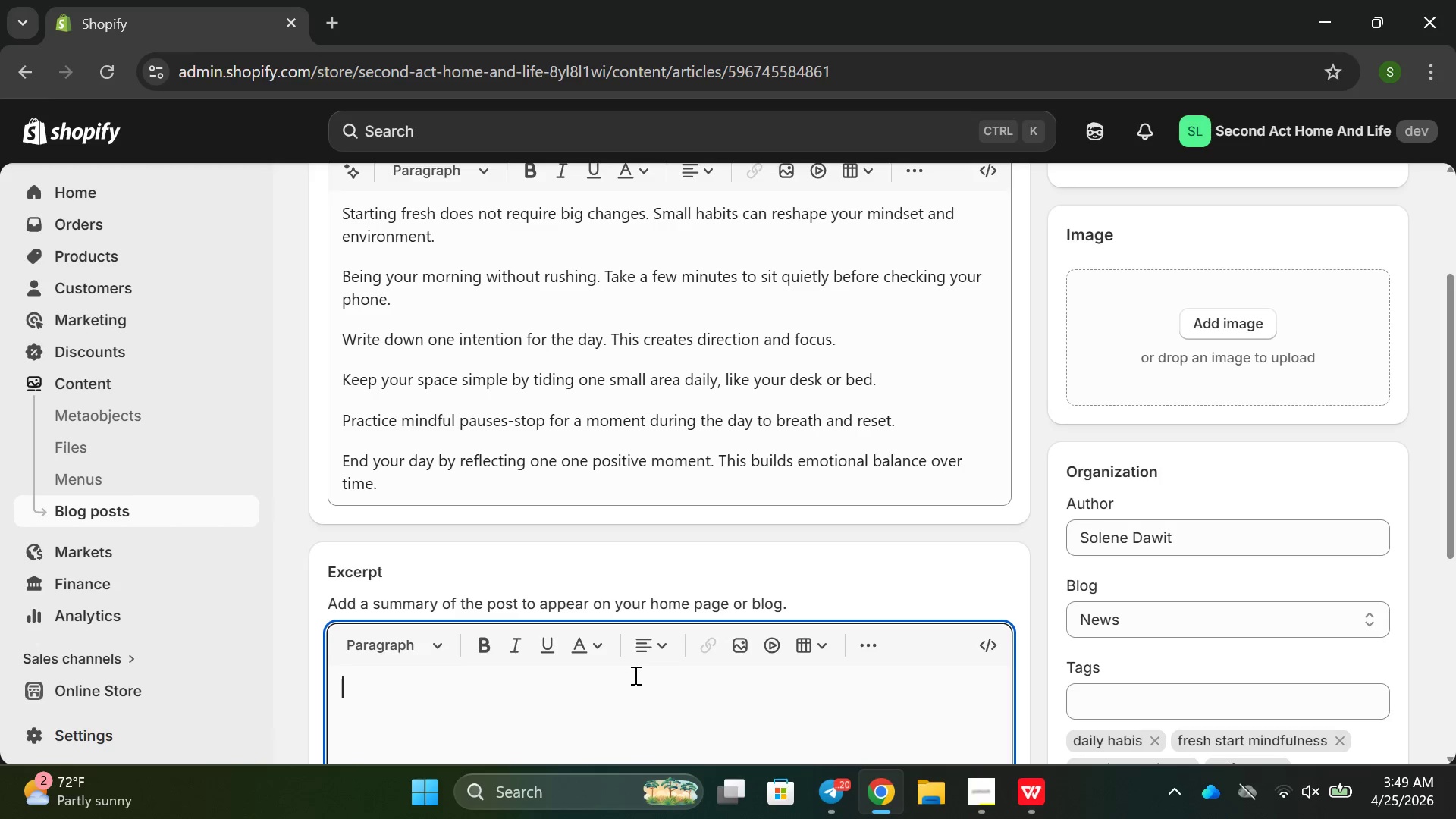 
type(Small daily habits that help u)
key(Backspace)
type(you create as)
key(Backspace)
key(Backspace)
type(structure )
key(Backspace)
type(, caml)
key(Backspace)
key(Backspace)
type(lm, and clarity during change)
 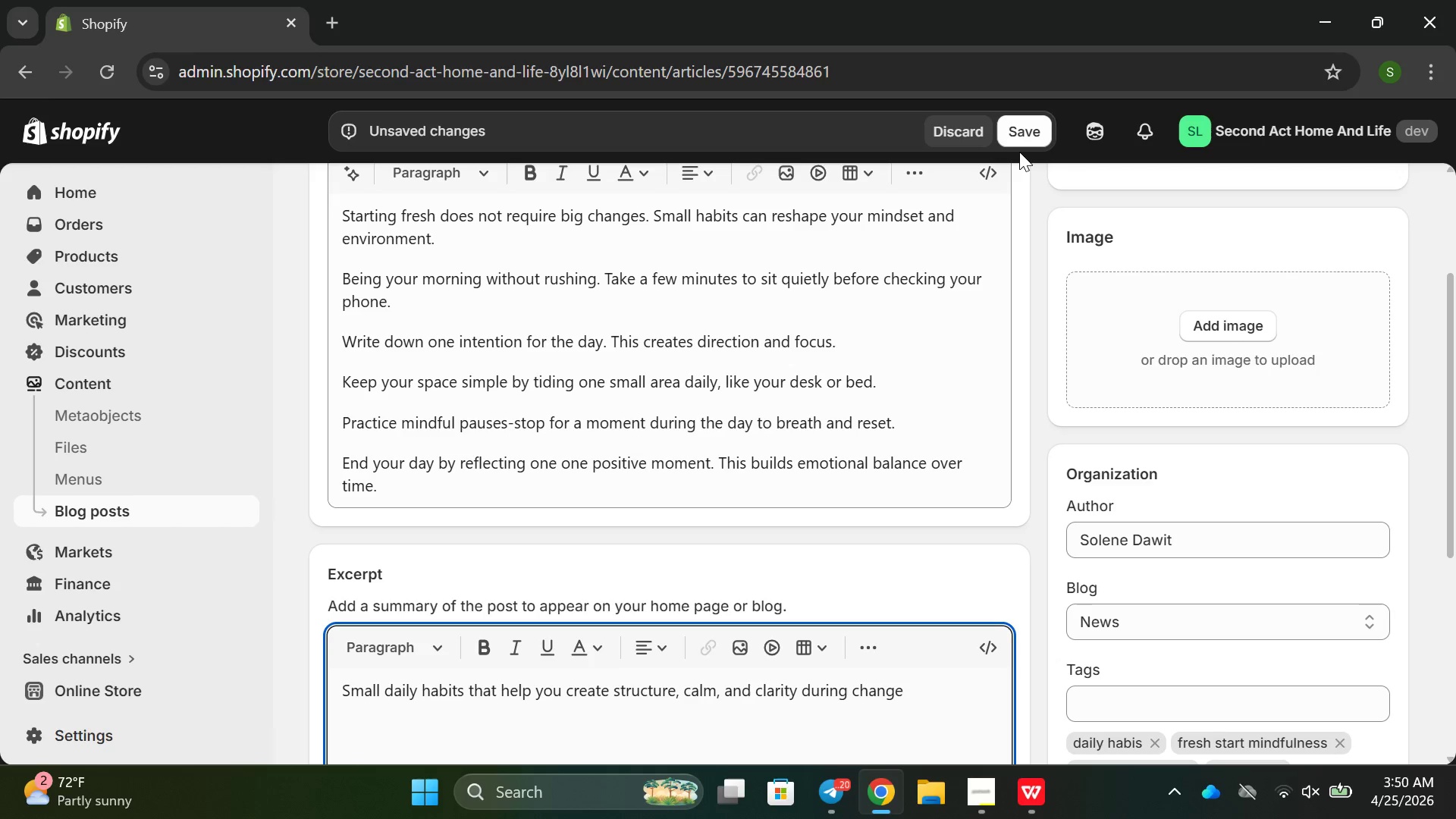 
left_click([1025, 143])
 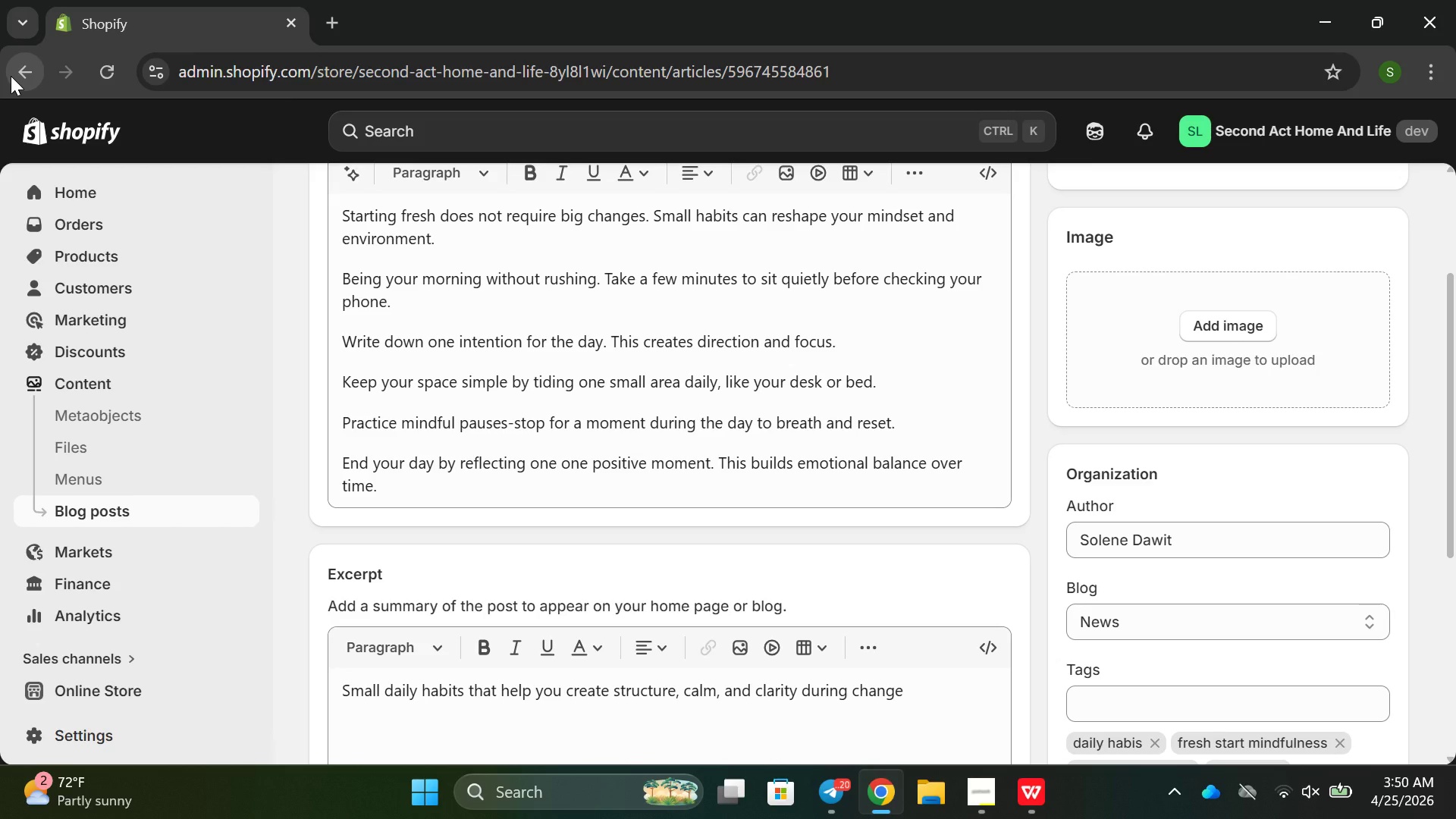 
wait(7.27)
 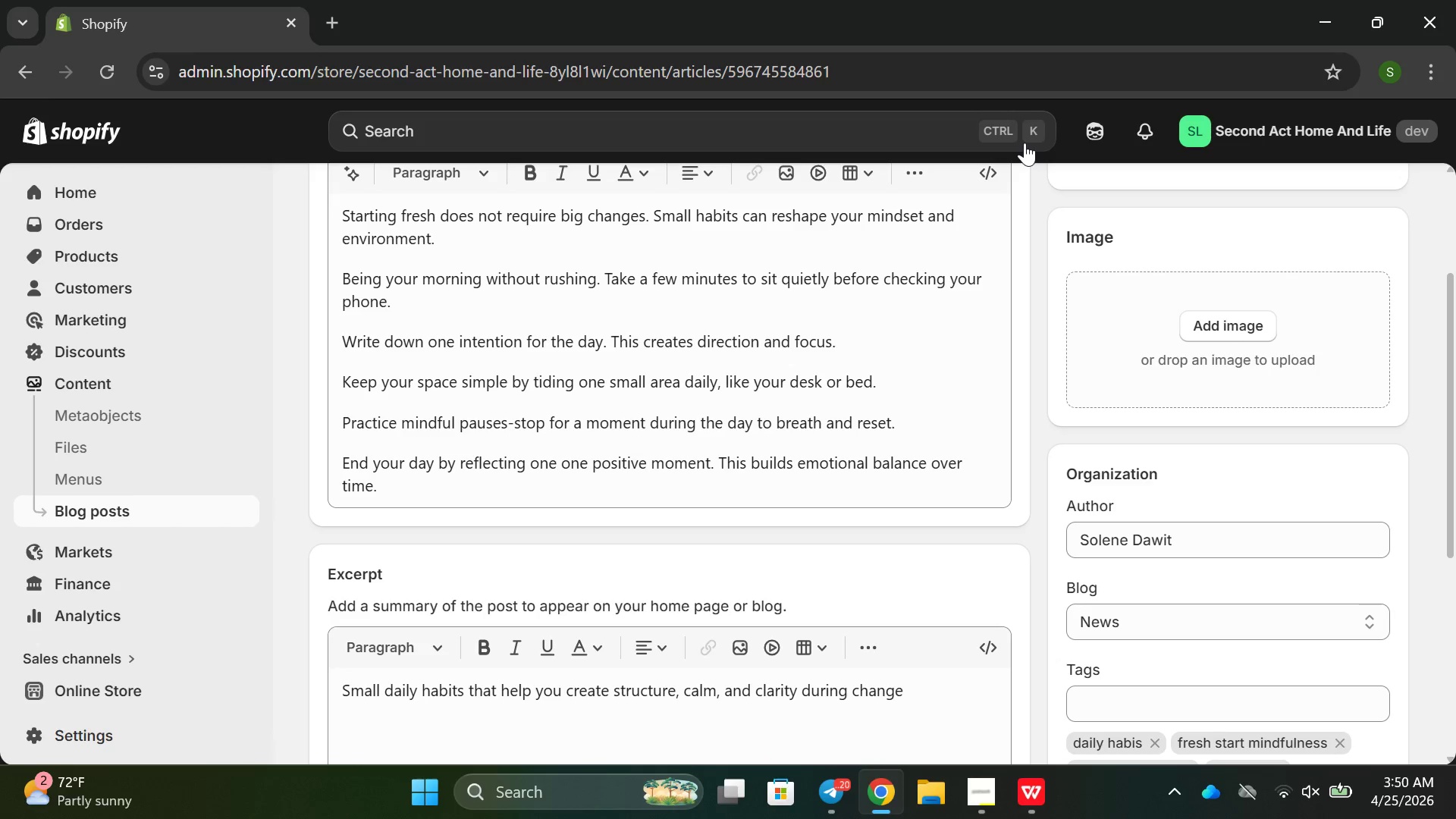 
left_click([11, 76])
 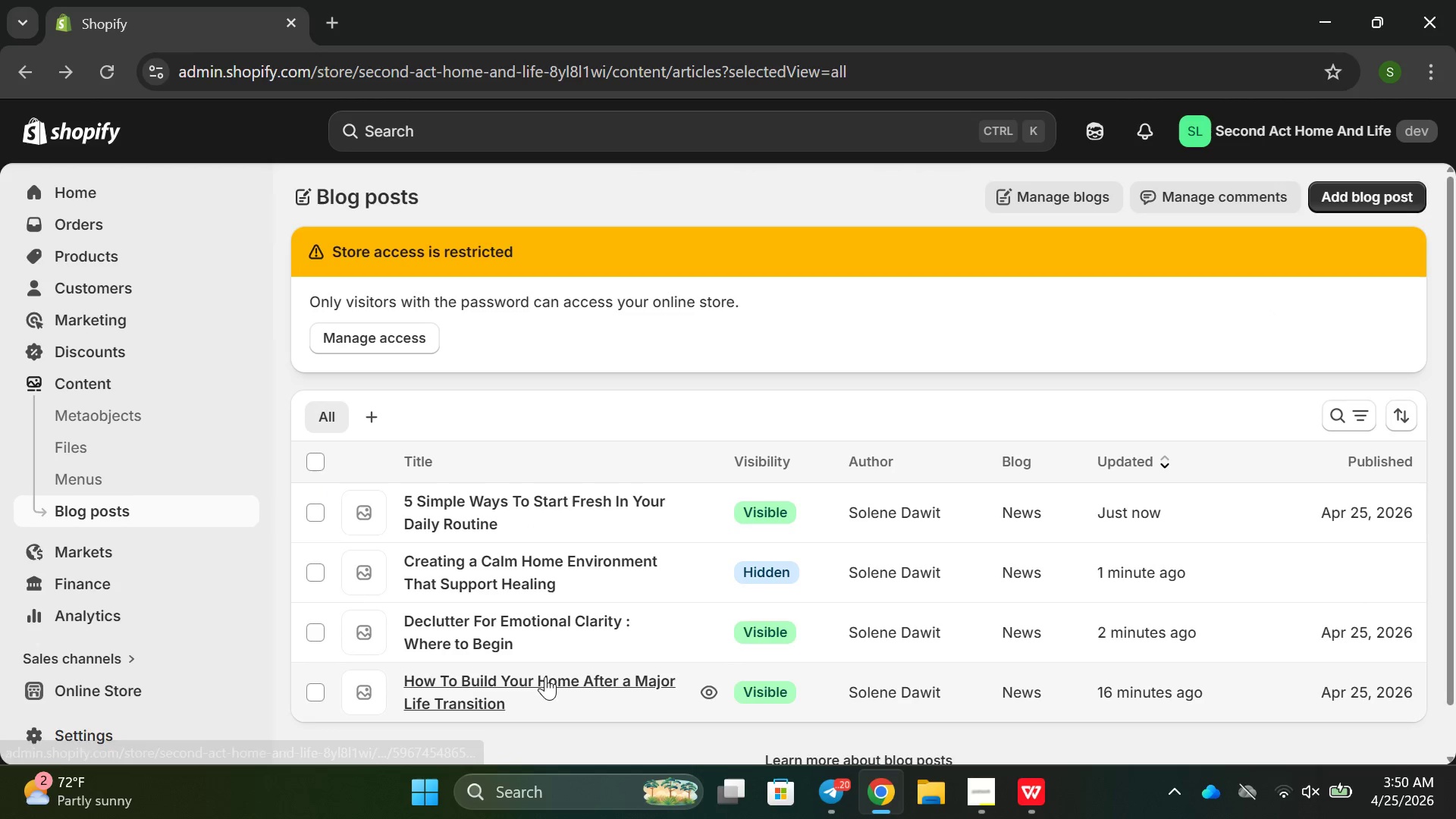 
left_click([528, 576])
 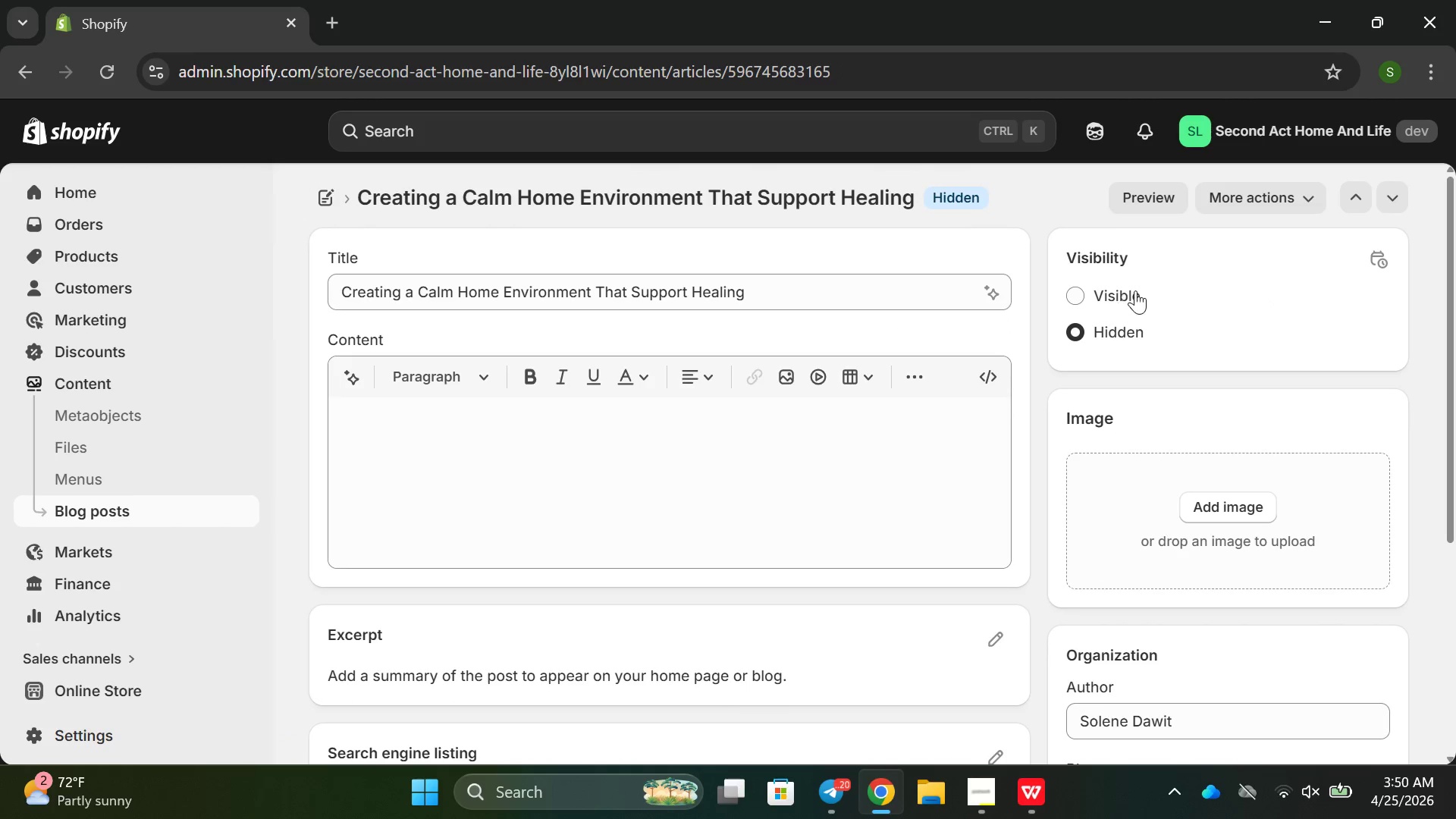 
left_click([1092, 292])
 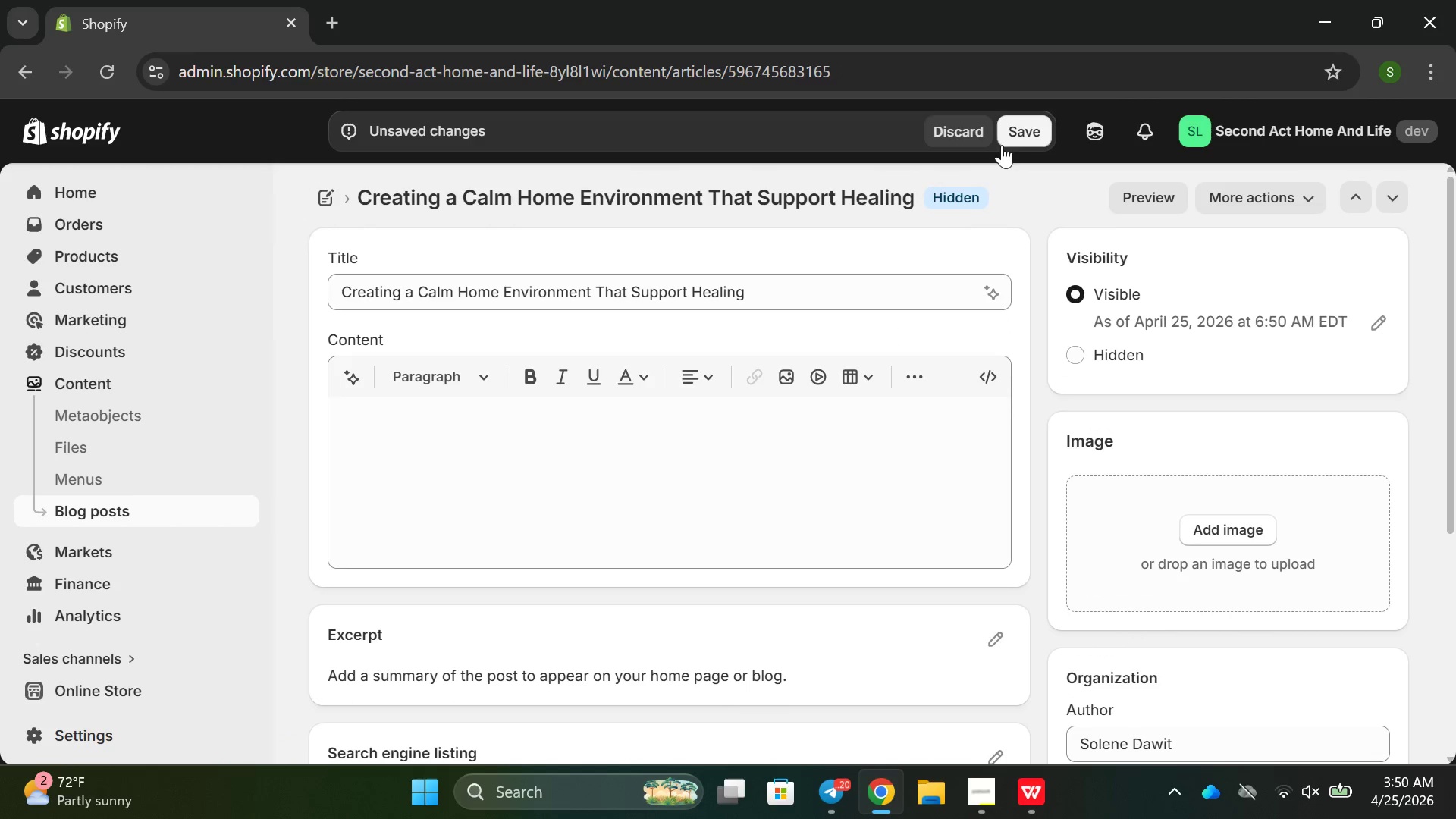 
left_click([1025, 130])
 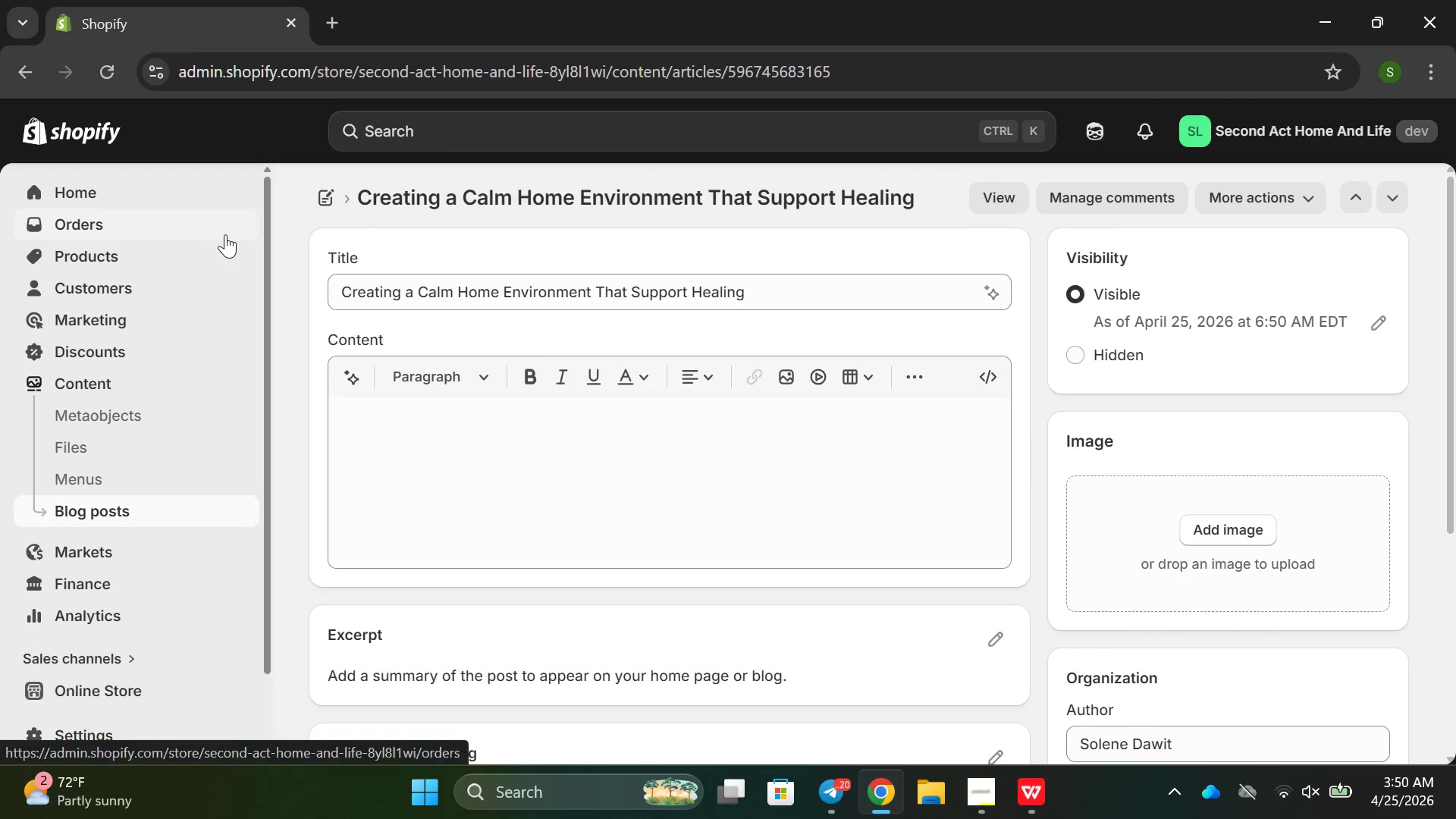 
left_click([25, 67])
 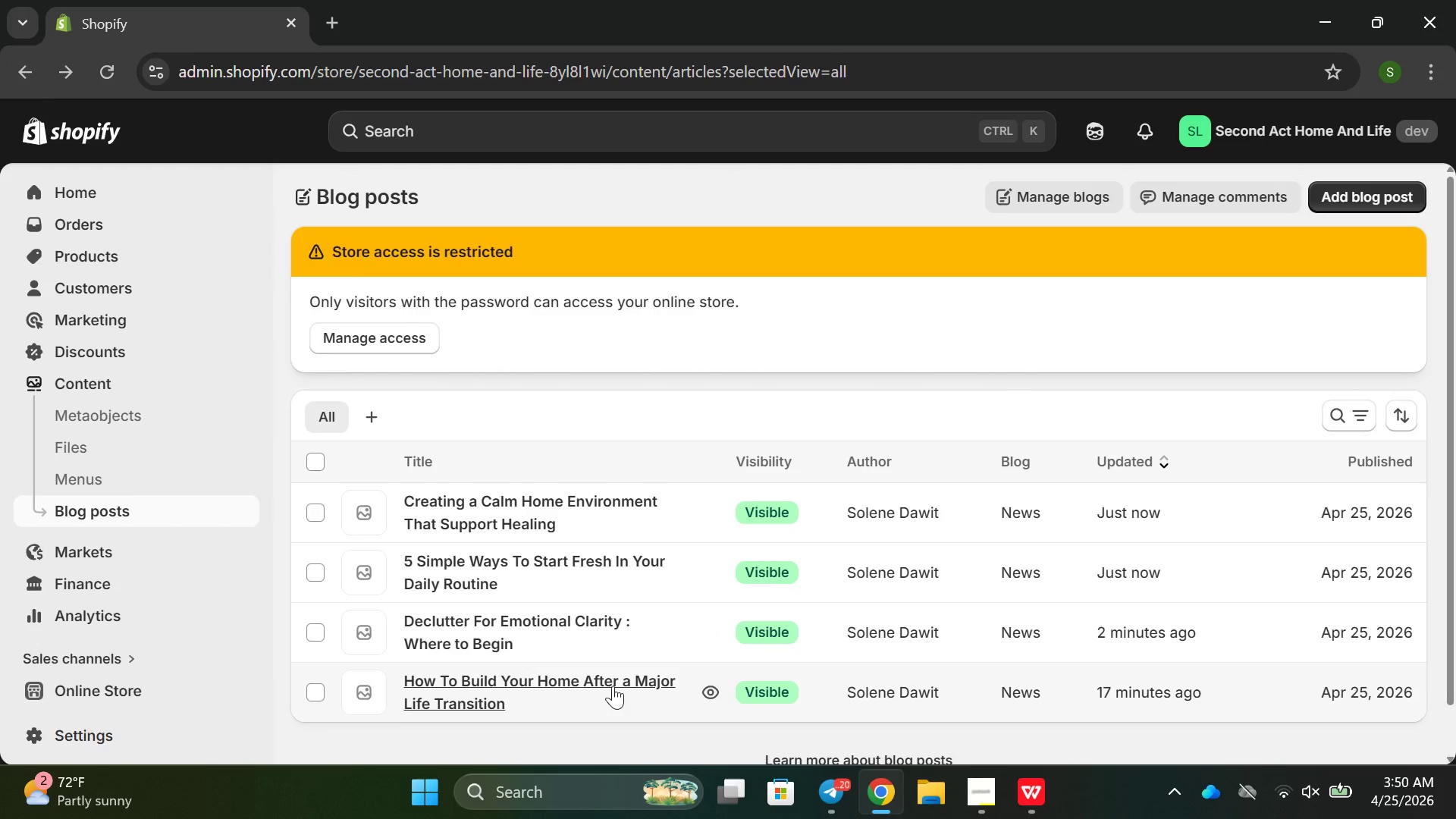 
left_click([599, 654])
 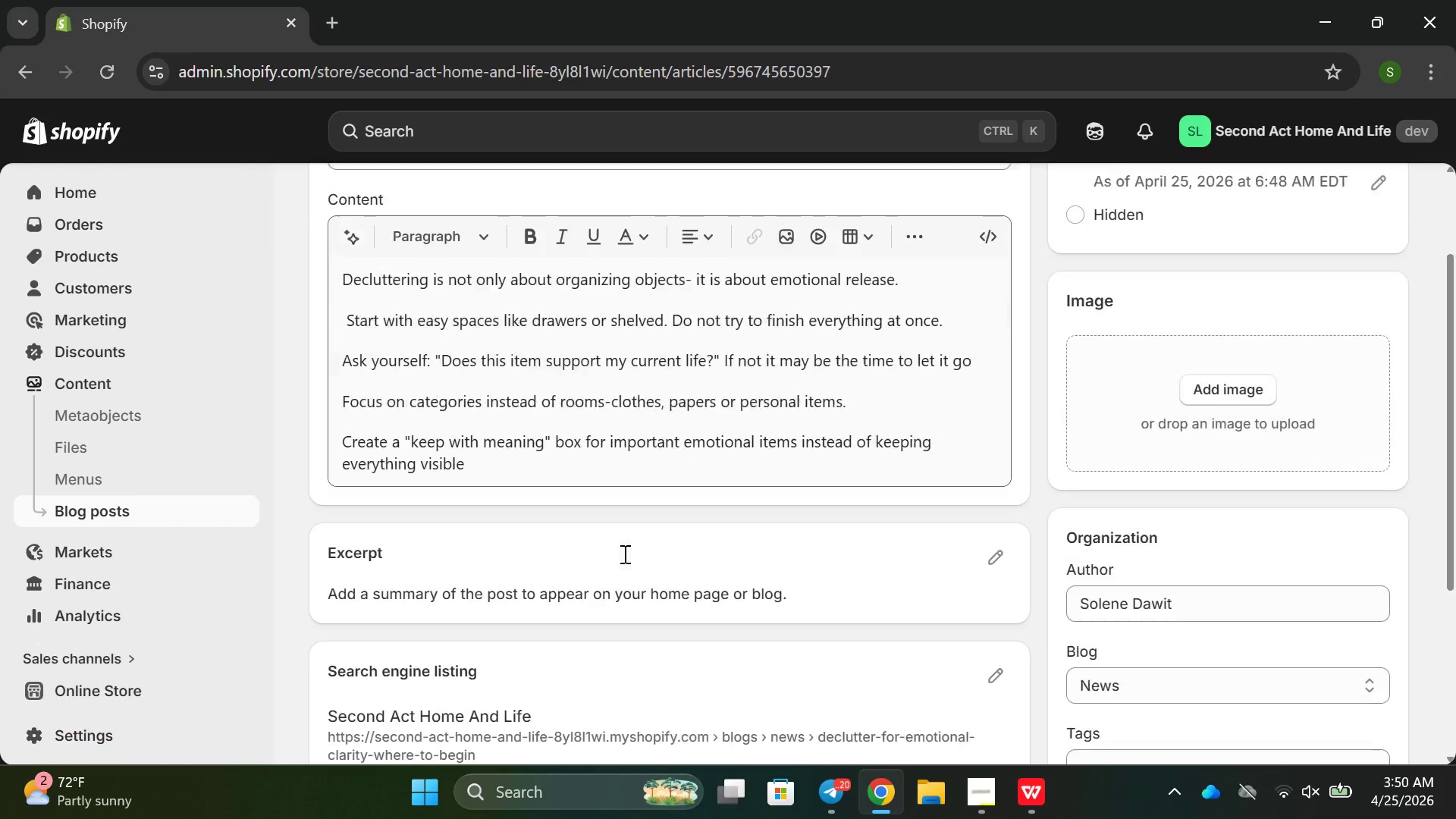 
wait(6.44)
 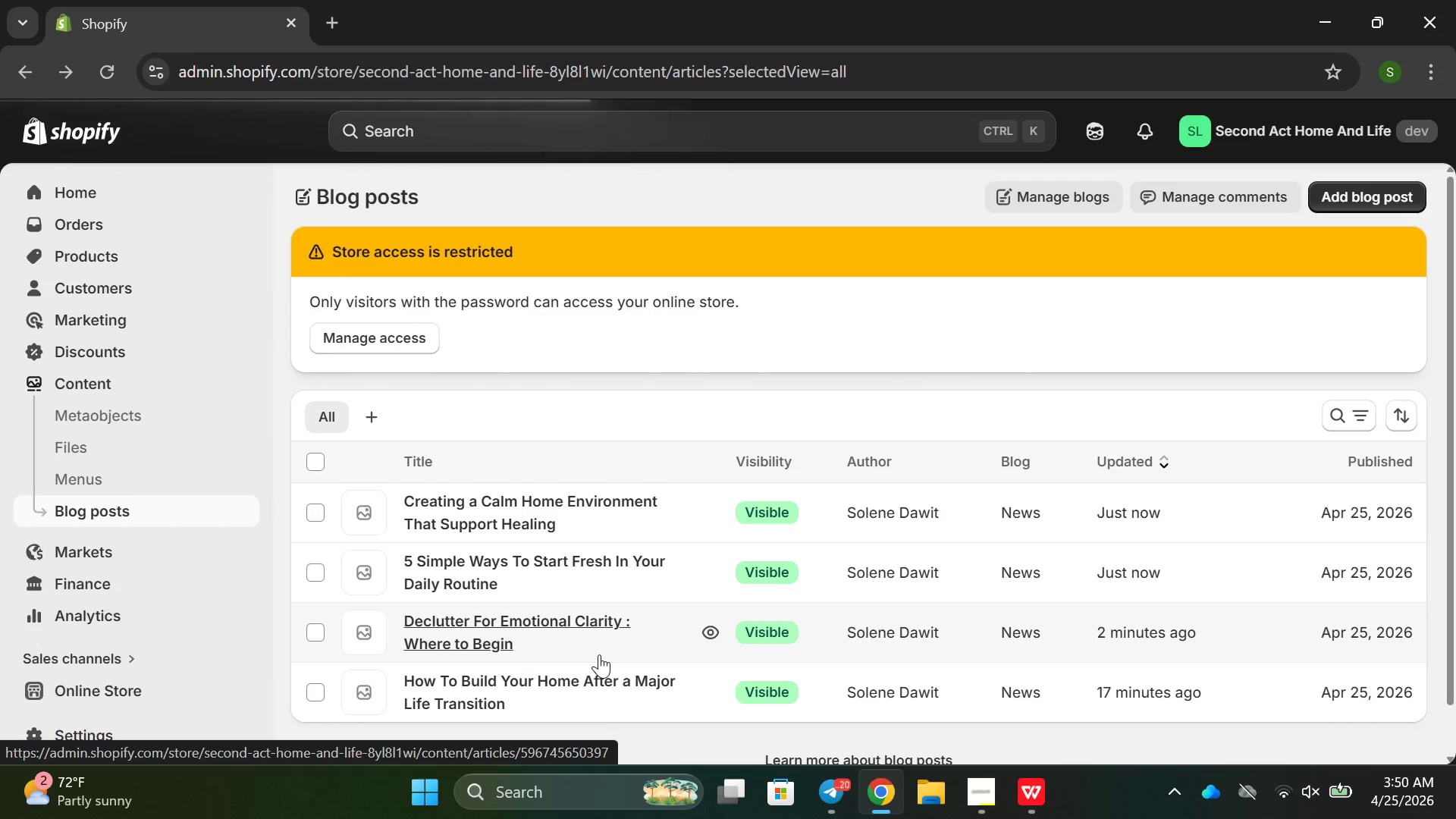 
left_click([1003, 514])
 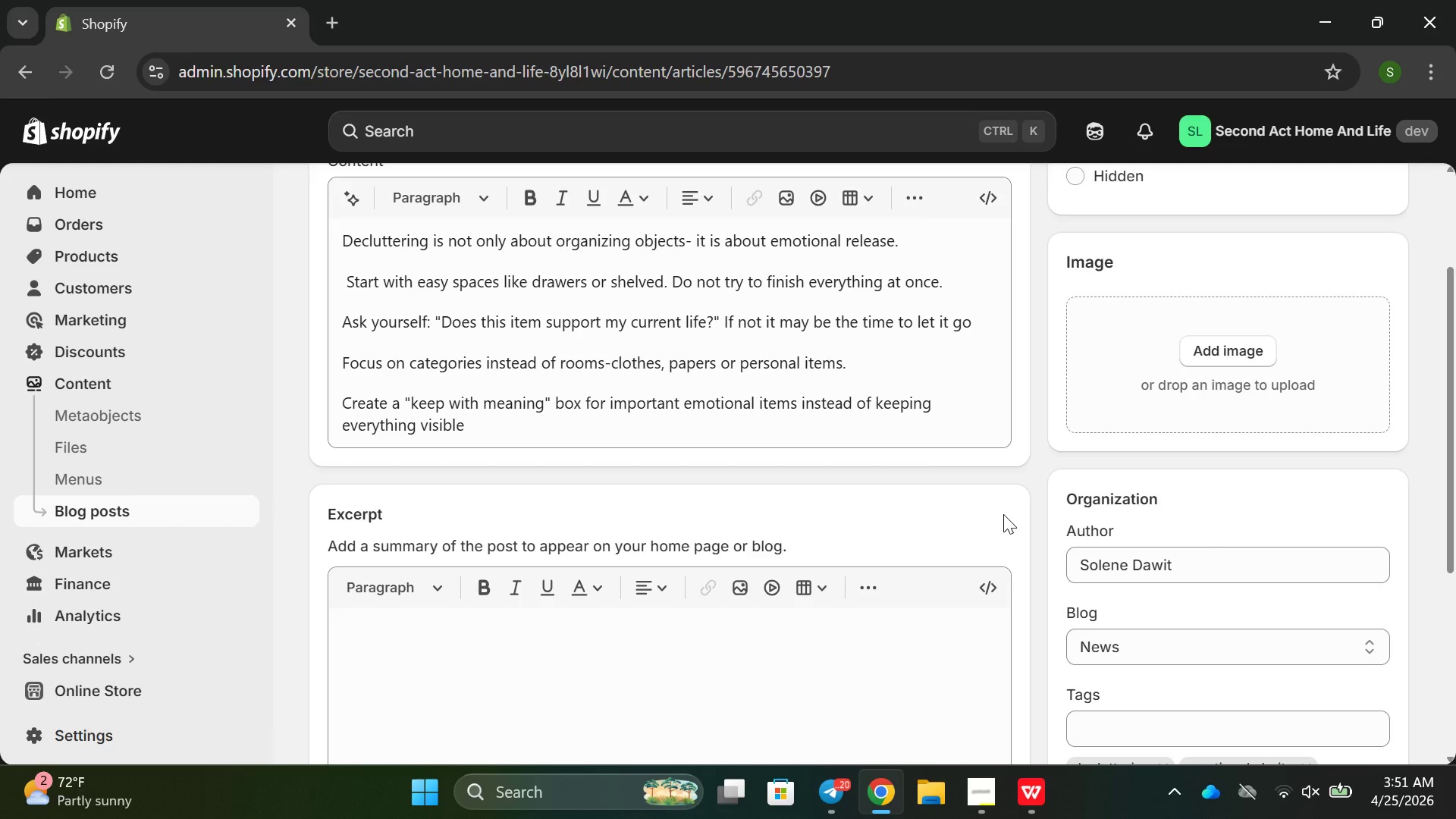 
wait(9.17)
 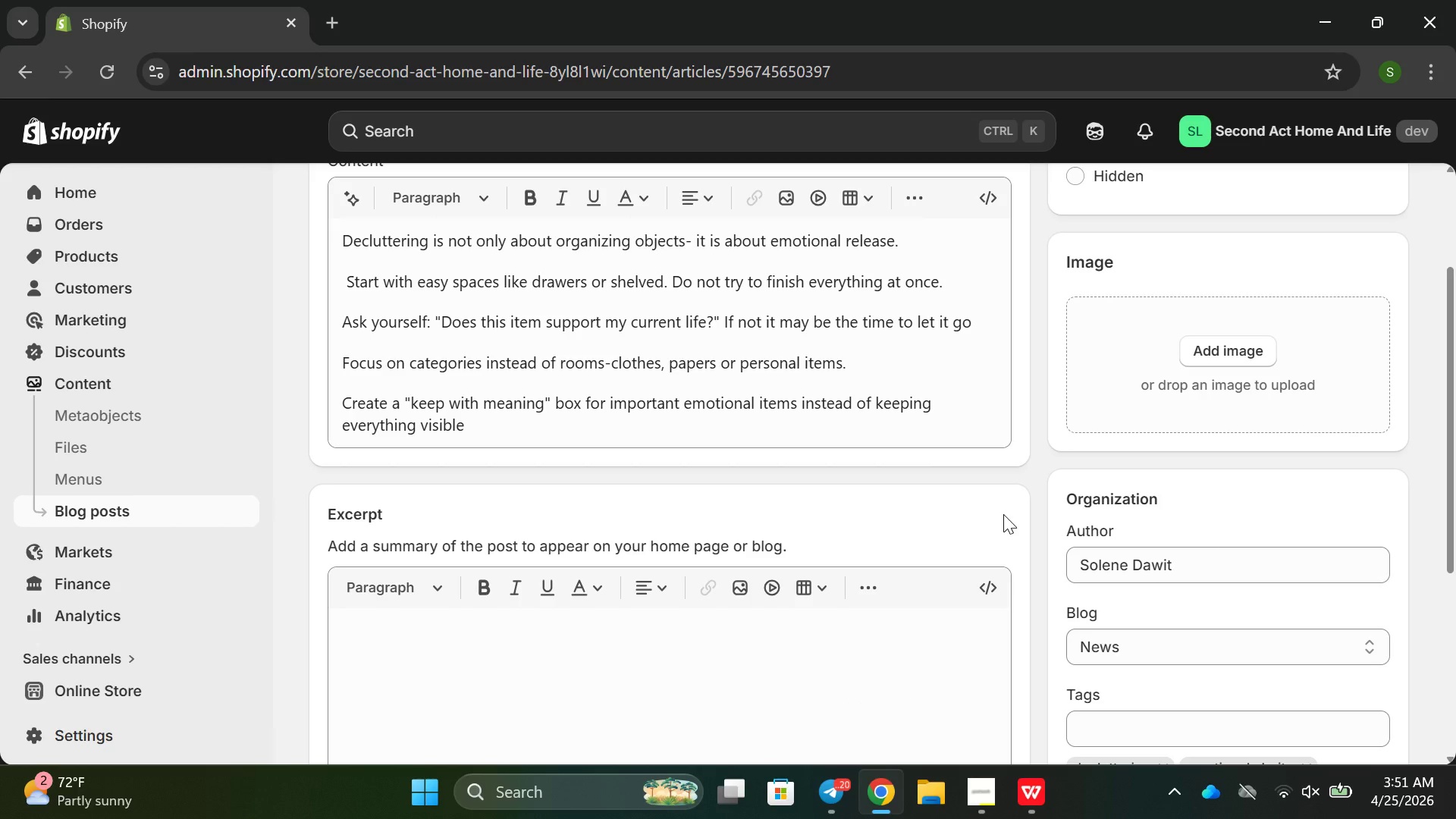 
left_click([758, 620])
 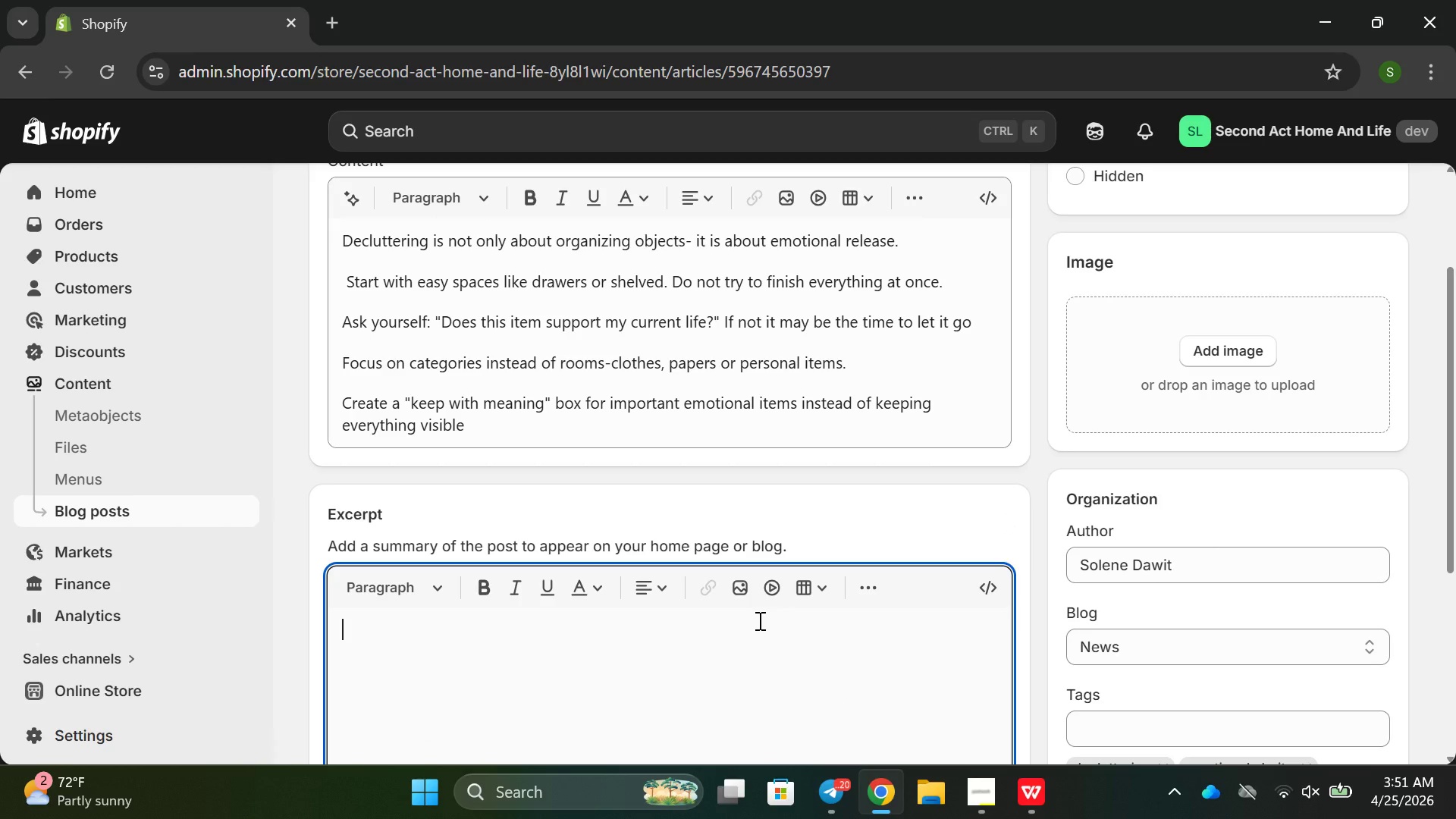 
type(Le)
 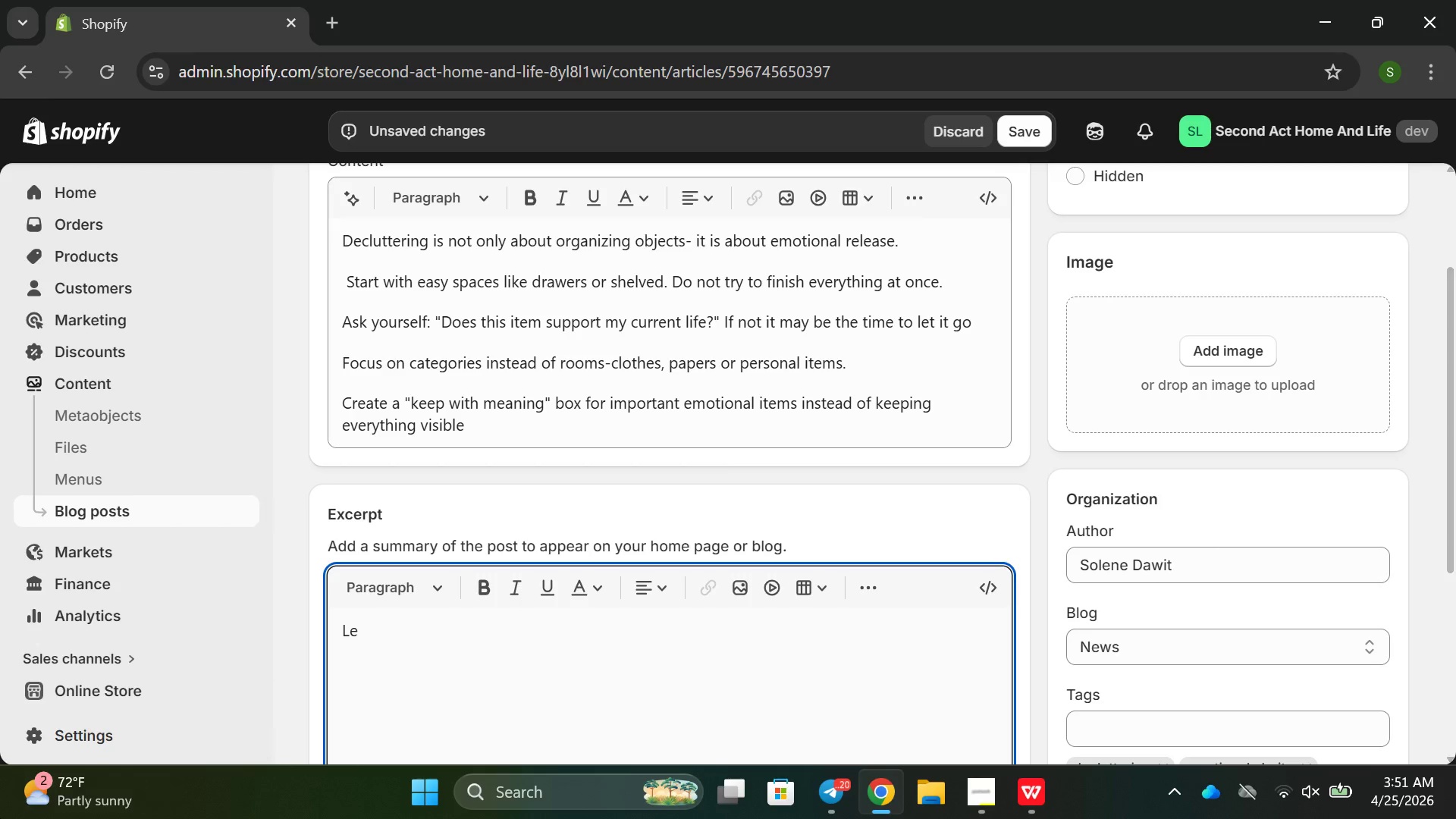 
type(arn )
 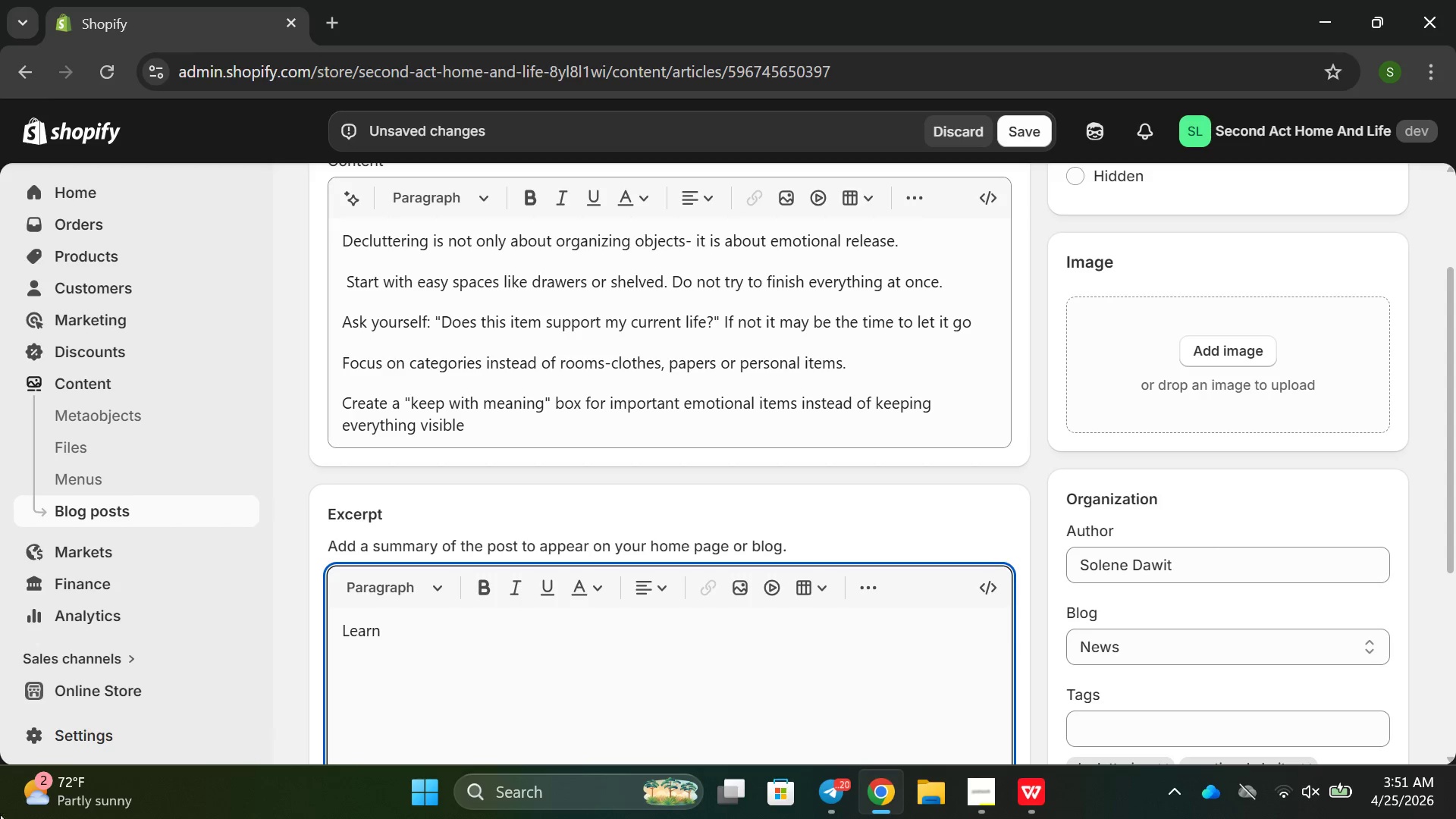 
type(how si)
 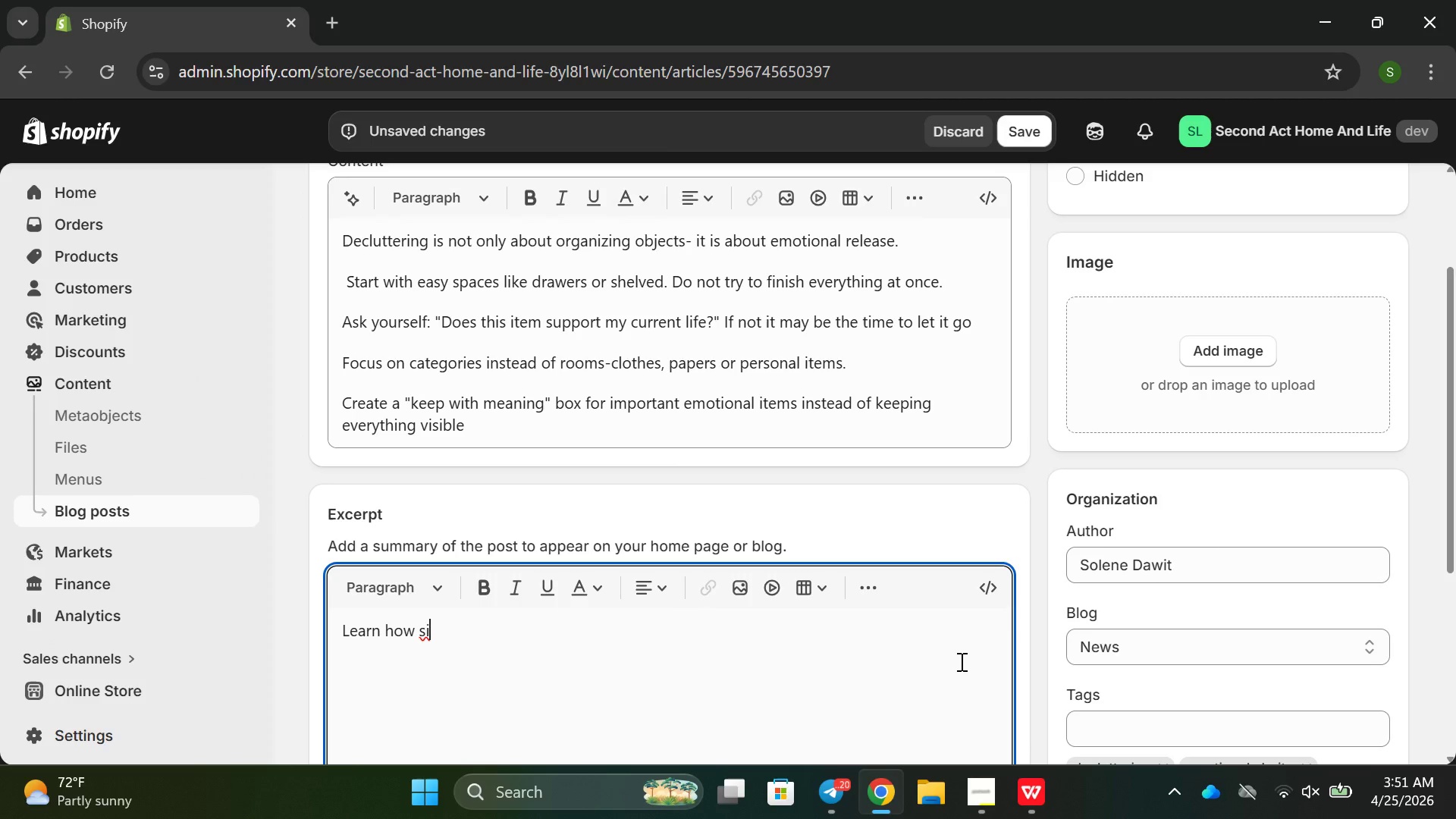 
type(mplifi)
key(Backspace)
 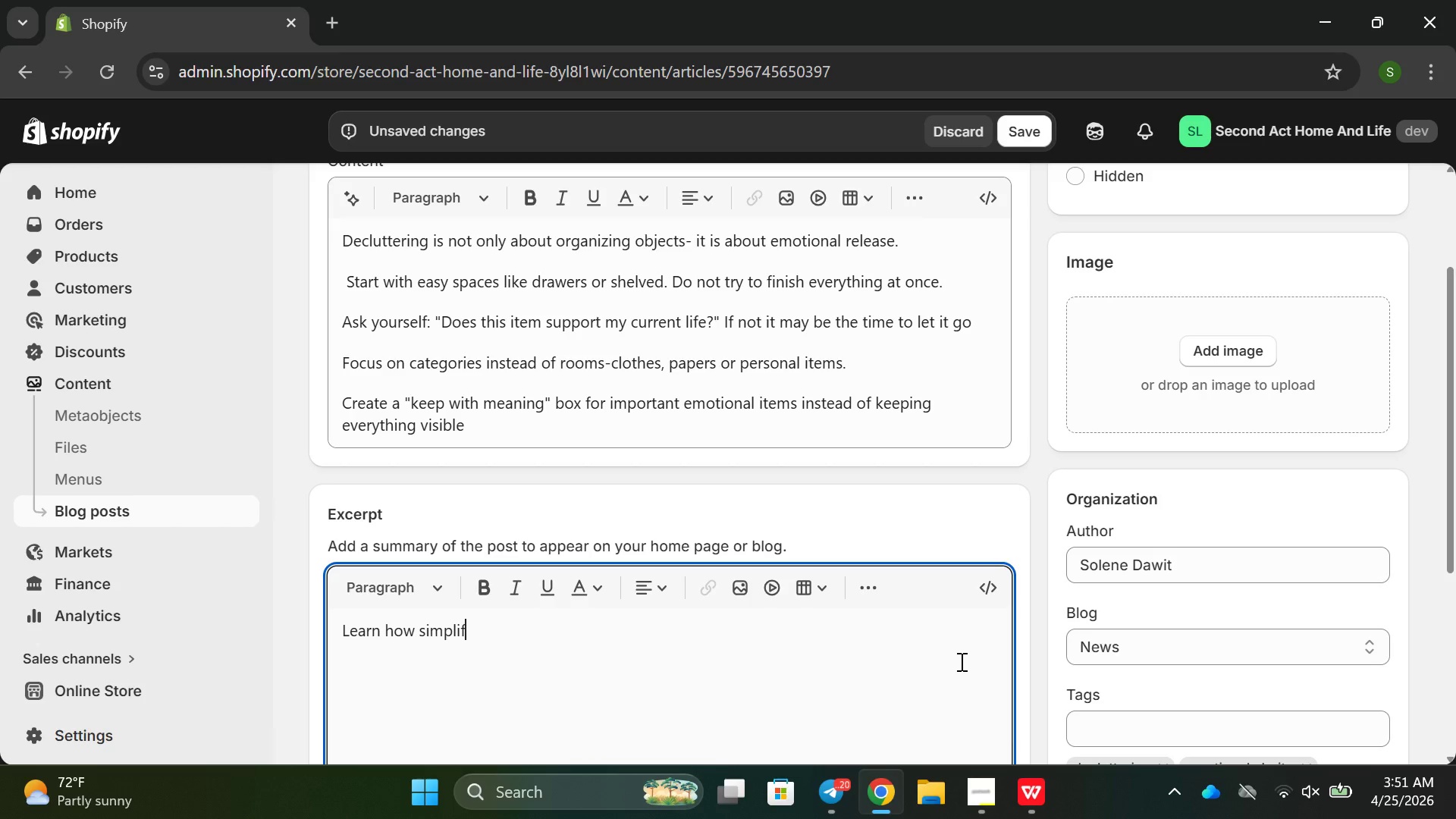 
left_click([960, 661])
 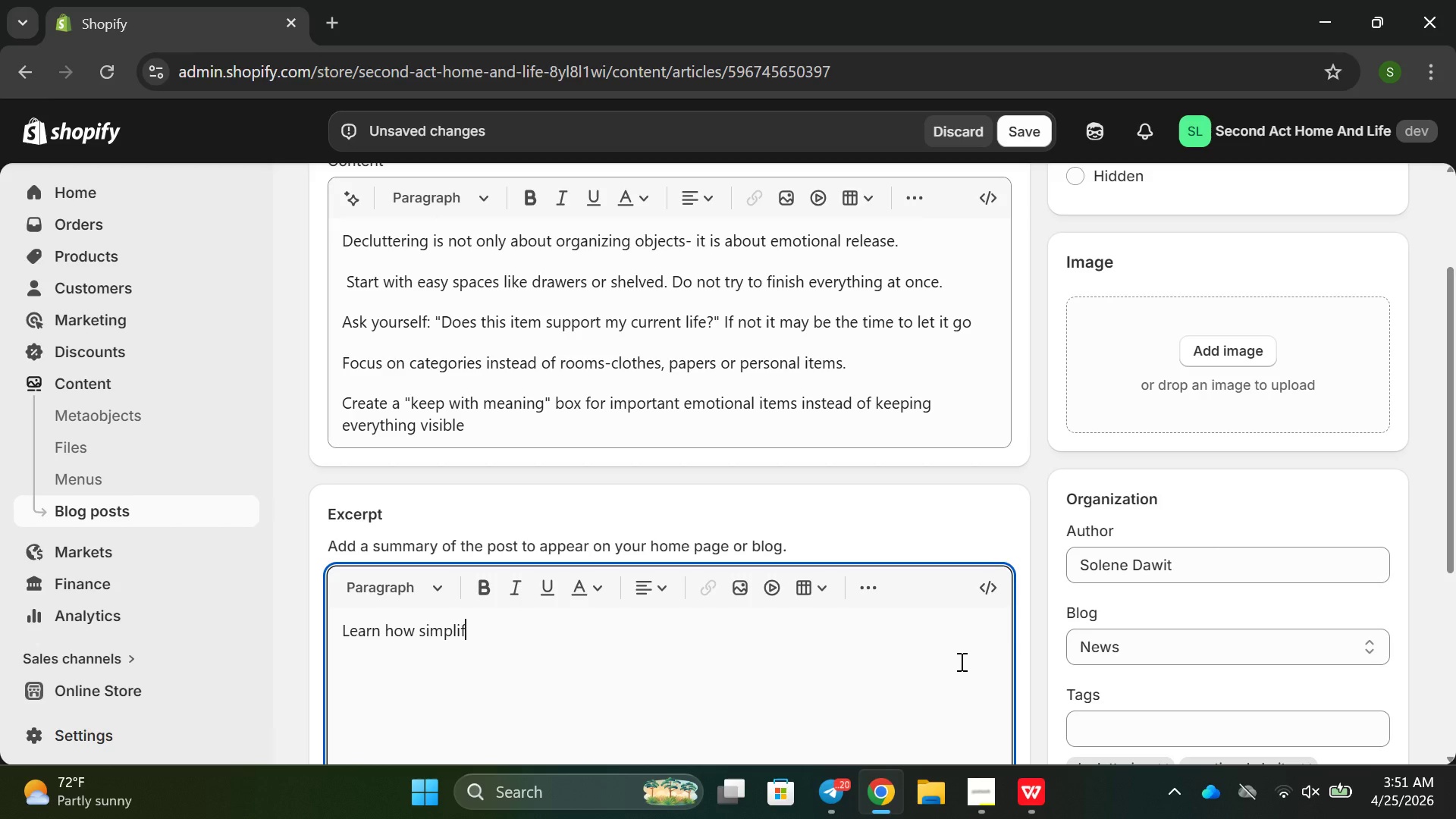 
type(ying your space can help reducestreses a)
key(Backspace)
key(Backspace)
key(Backspace)
key(Backspace)
type(s and br)
 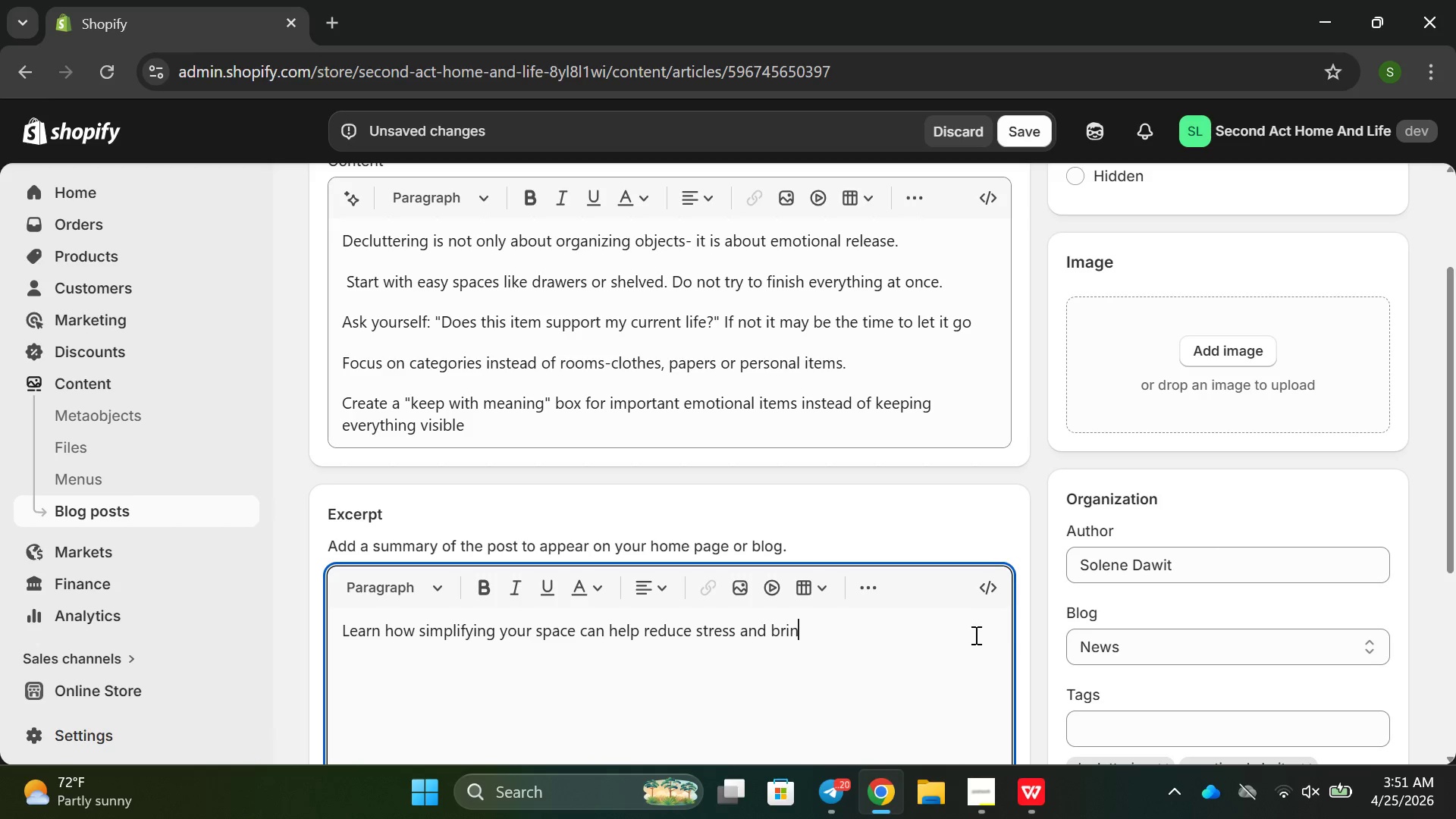 
type(ing emotui)
key(Backspace)
key(Backspace)
type(ioal l)
key(Backspace)
type(ca)
key(Backspace)
type(larity)
 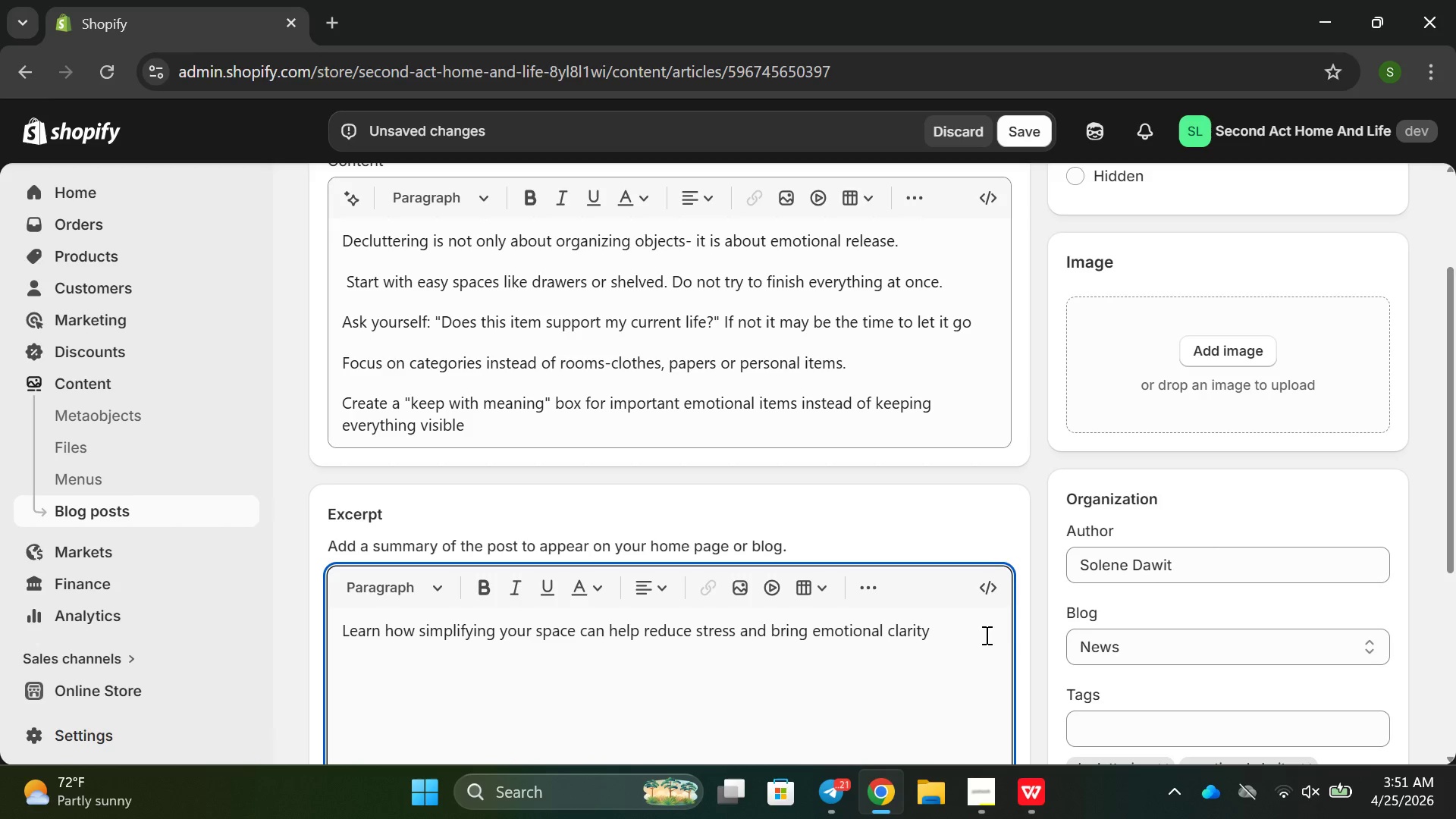 
left_click([1014, 121])
 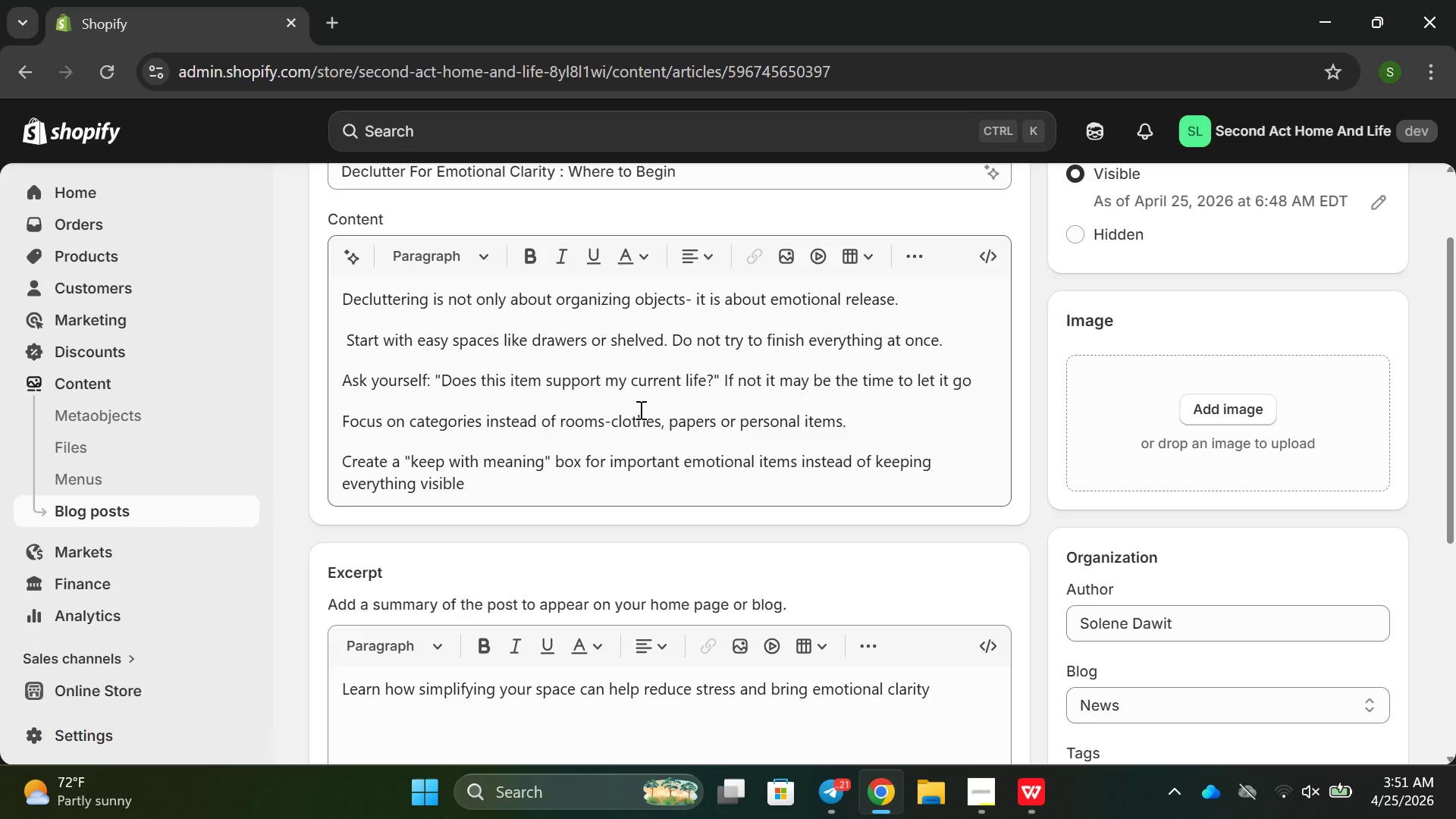 
wait(9.53)
 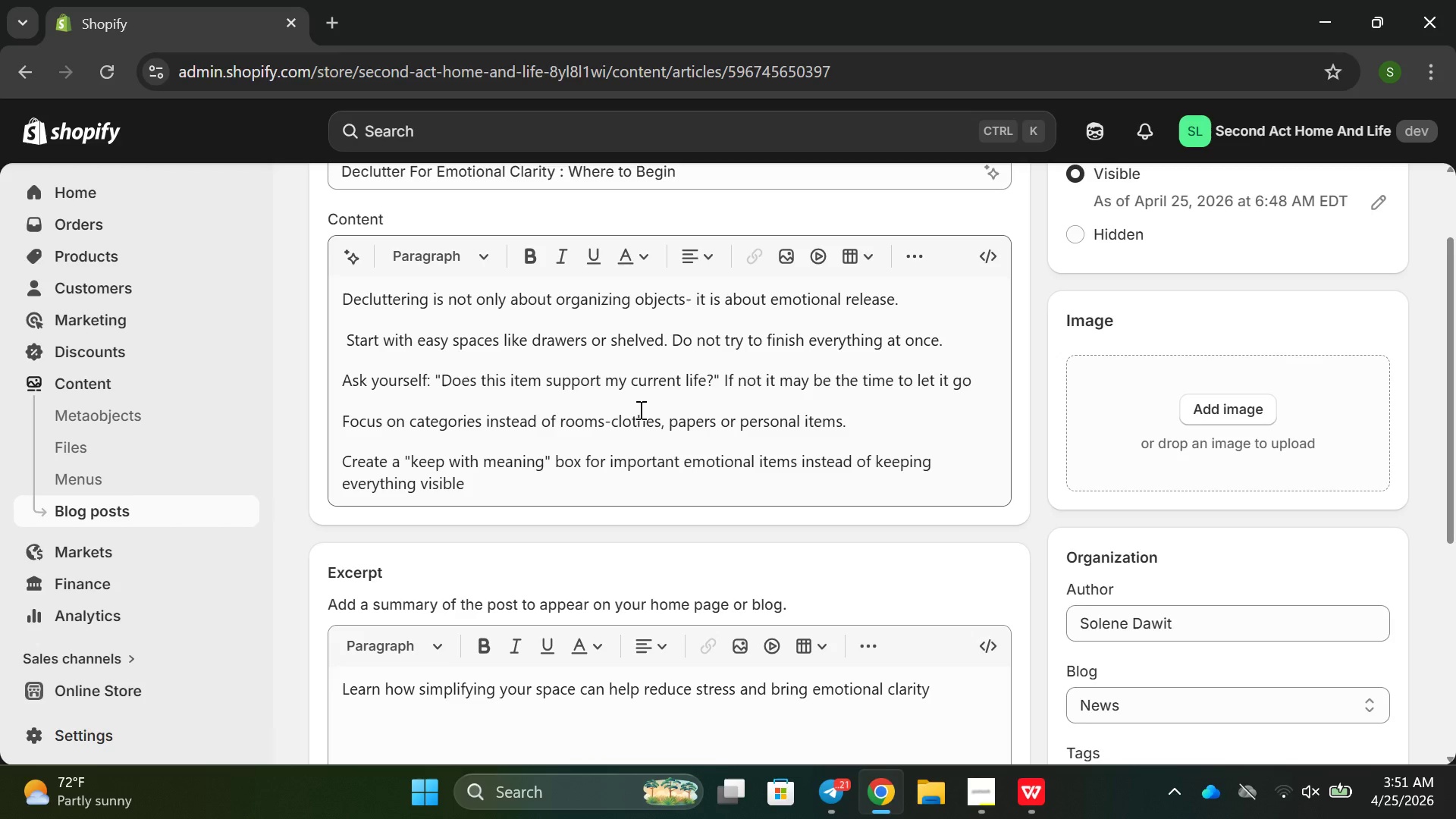 
left_click([5, 80])
 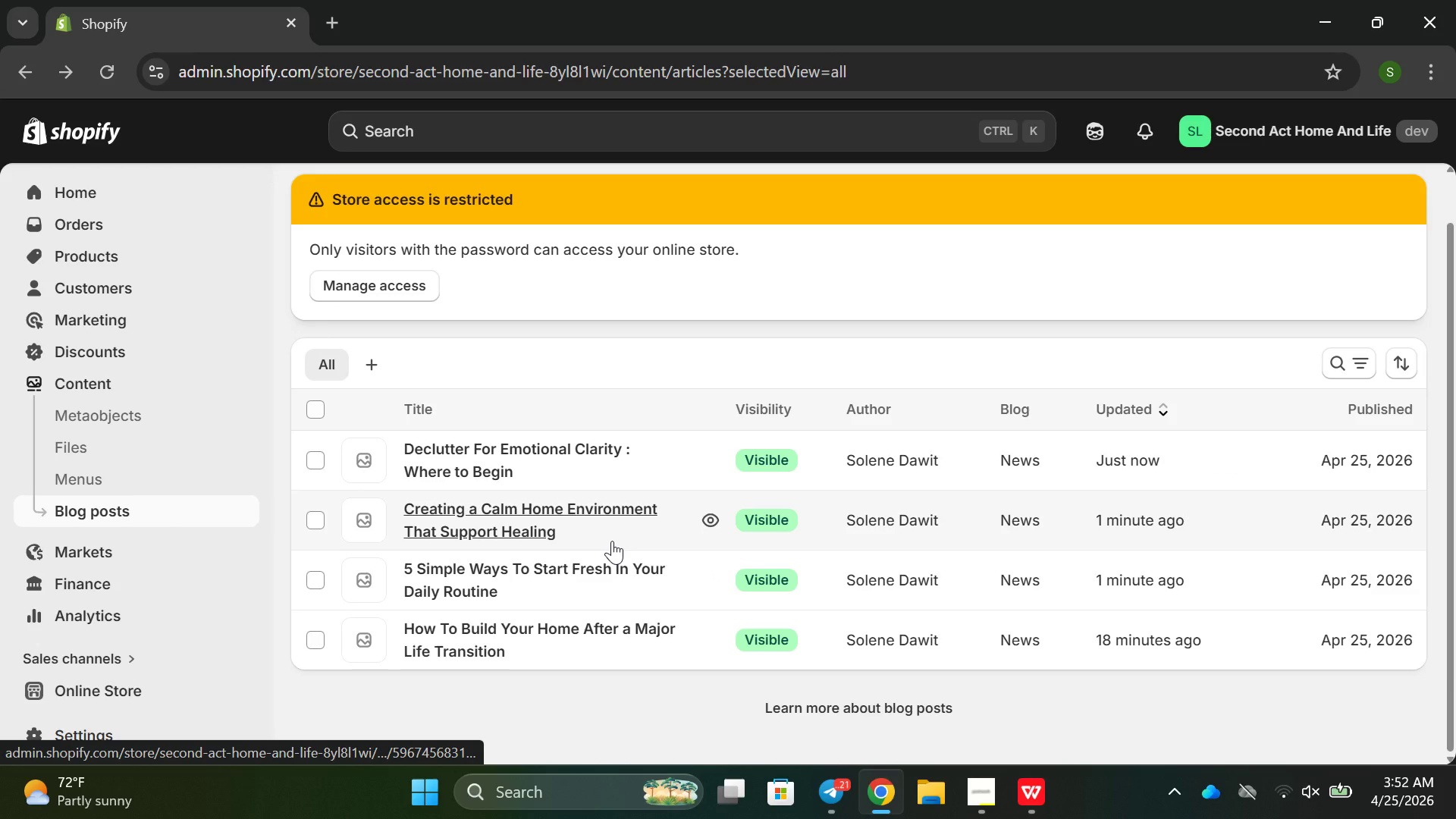 
wait(6.5)
 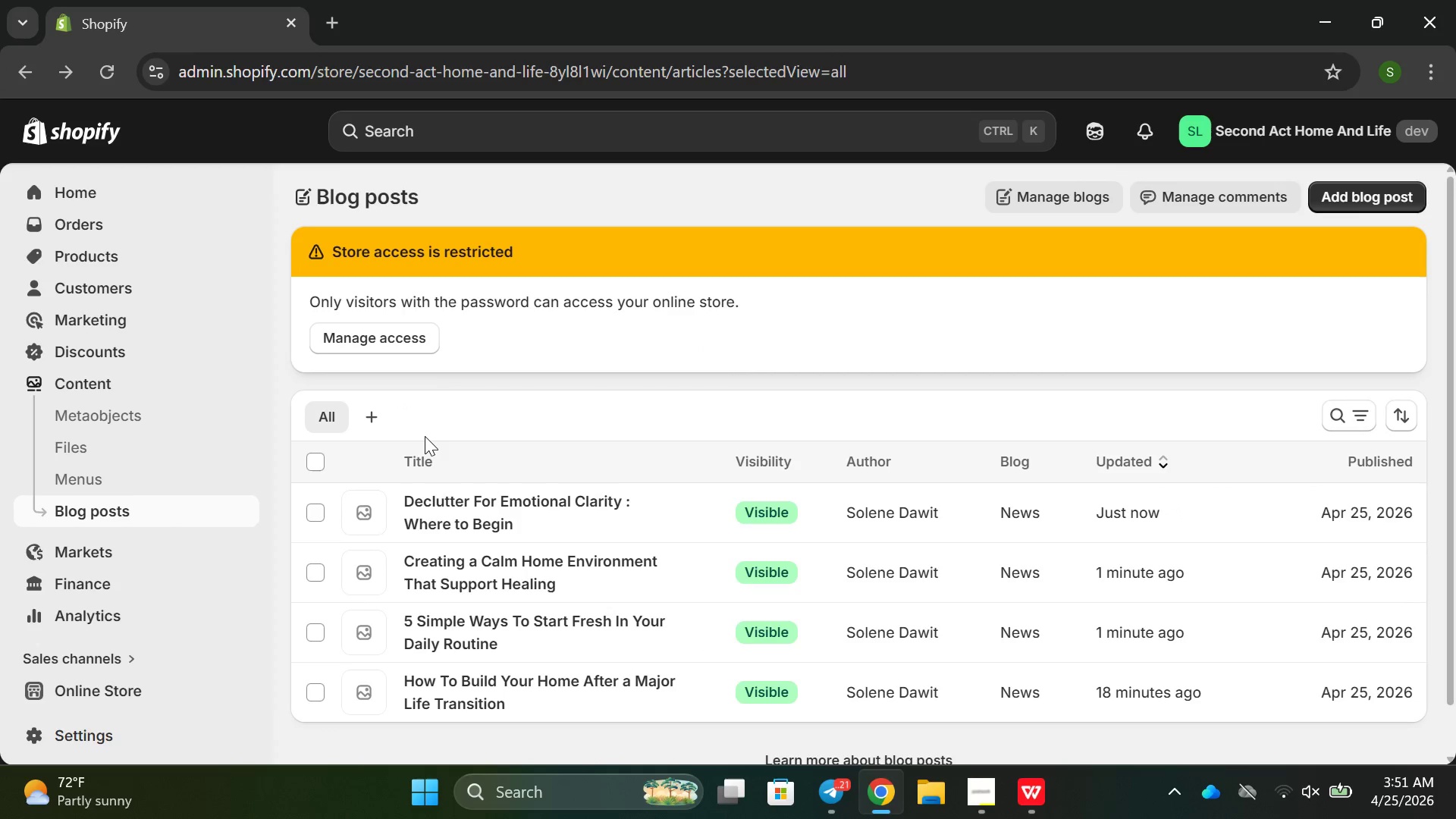 
left_click([612, 541])
 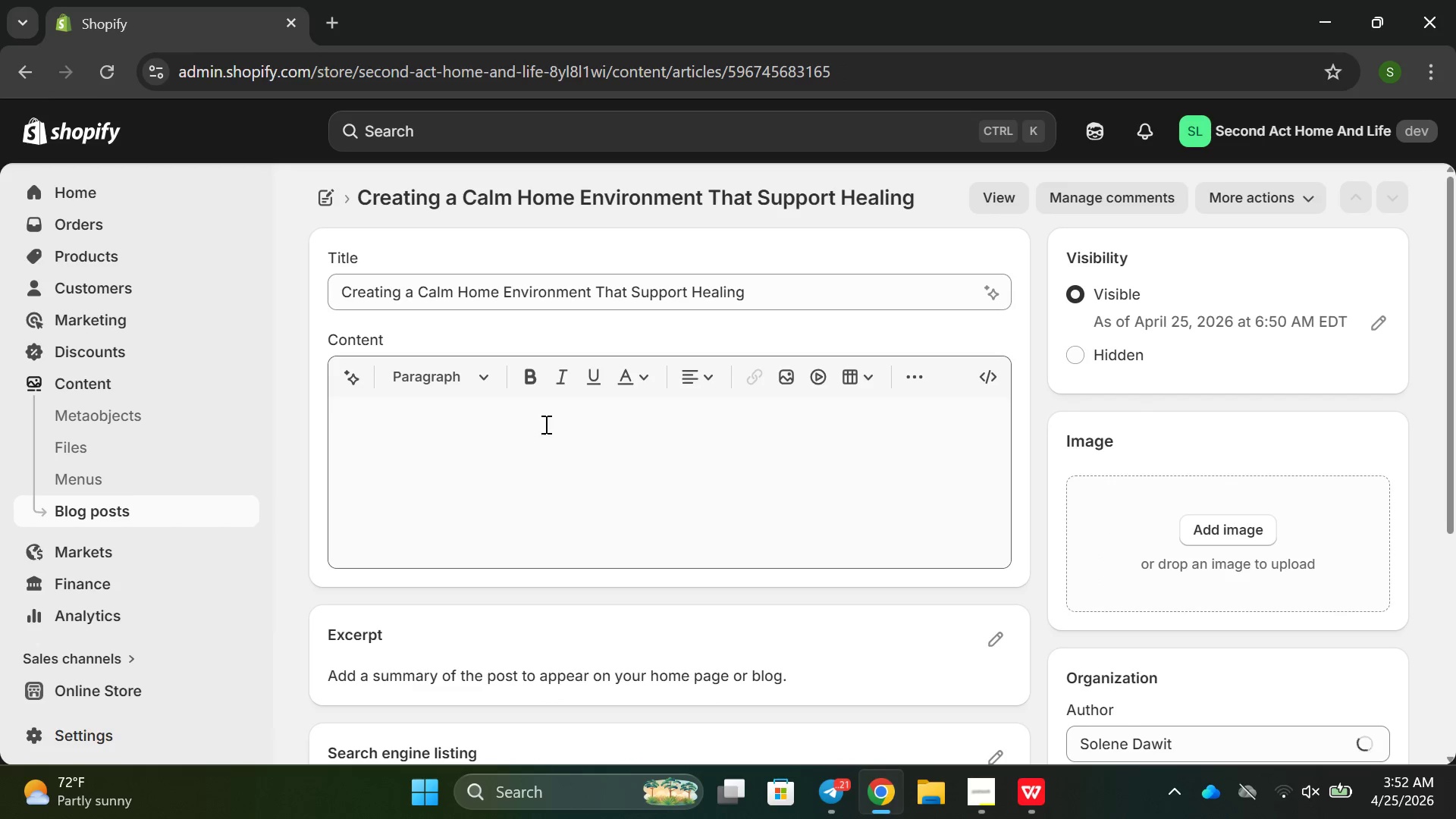 
left_click([516, 428])
 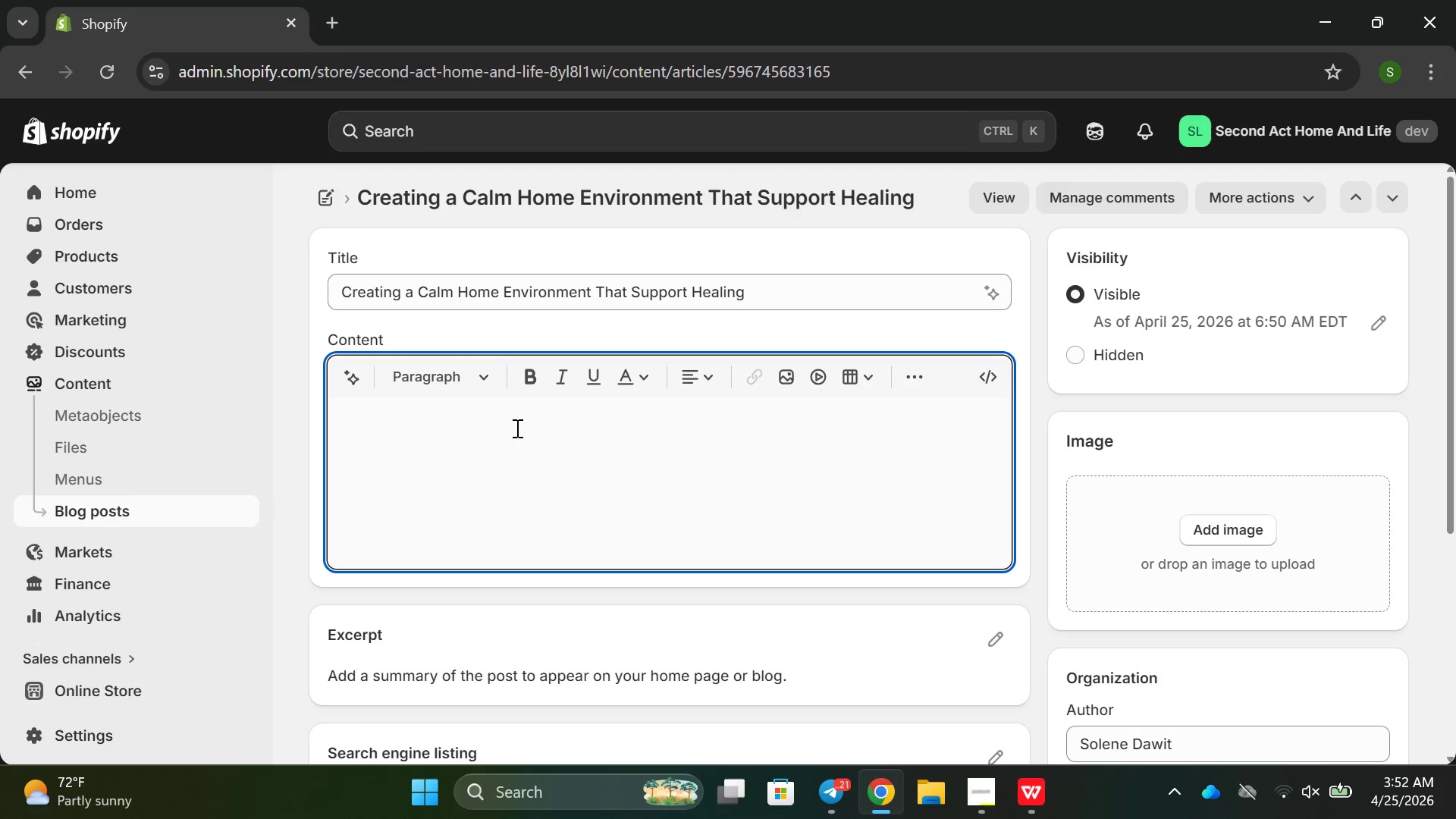 
wait(8.03)
 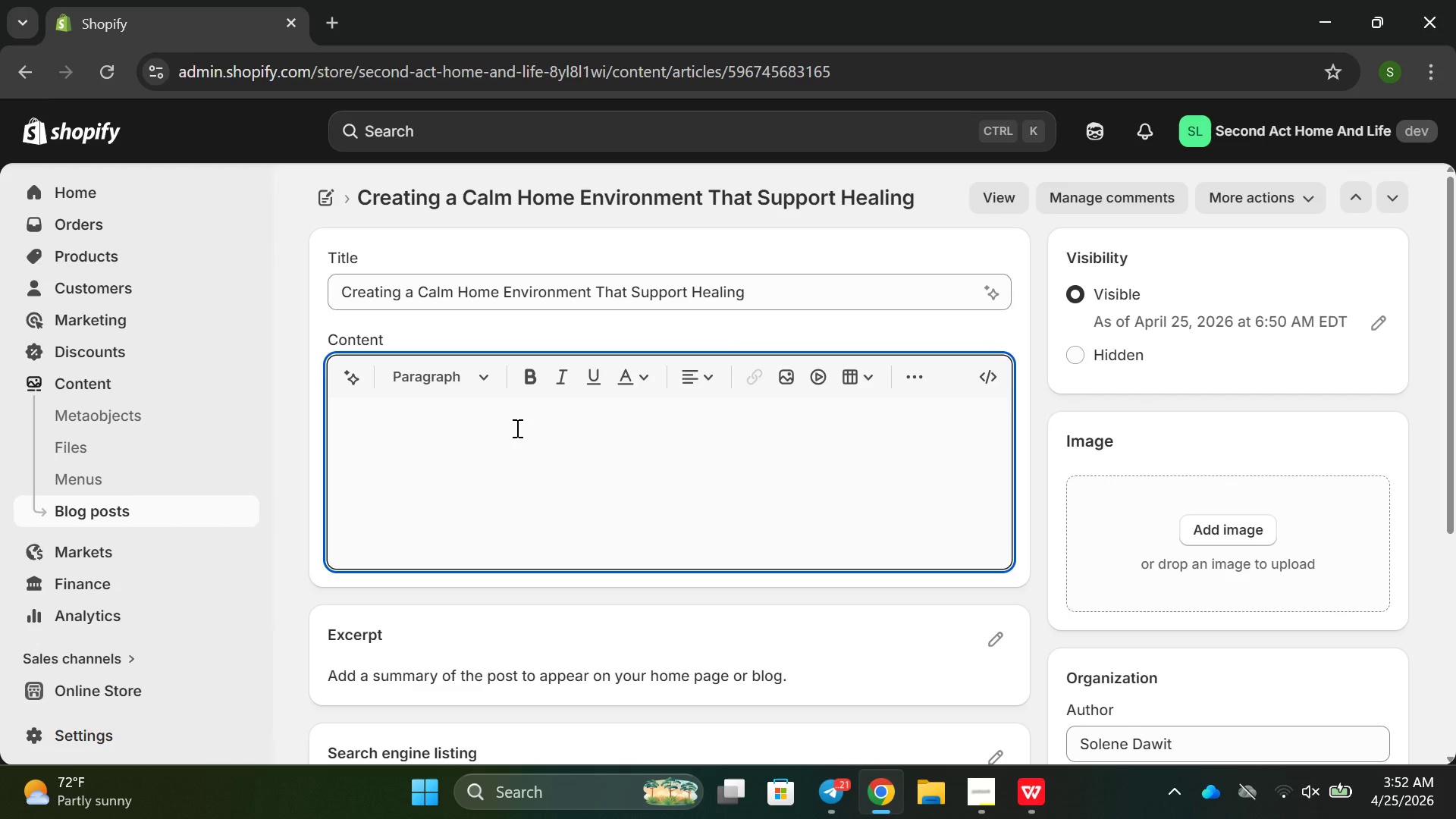 
type(Your m)
key(Backspace)
type(home can play a pw)
key(Backspace)
type(oerful role in emp)
key(Backspace)
type(otional healing,)
key(Backspace)
type(. Small adjustments ca )
key(Backspace)
type(n change how you feel daily.)
 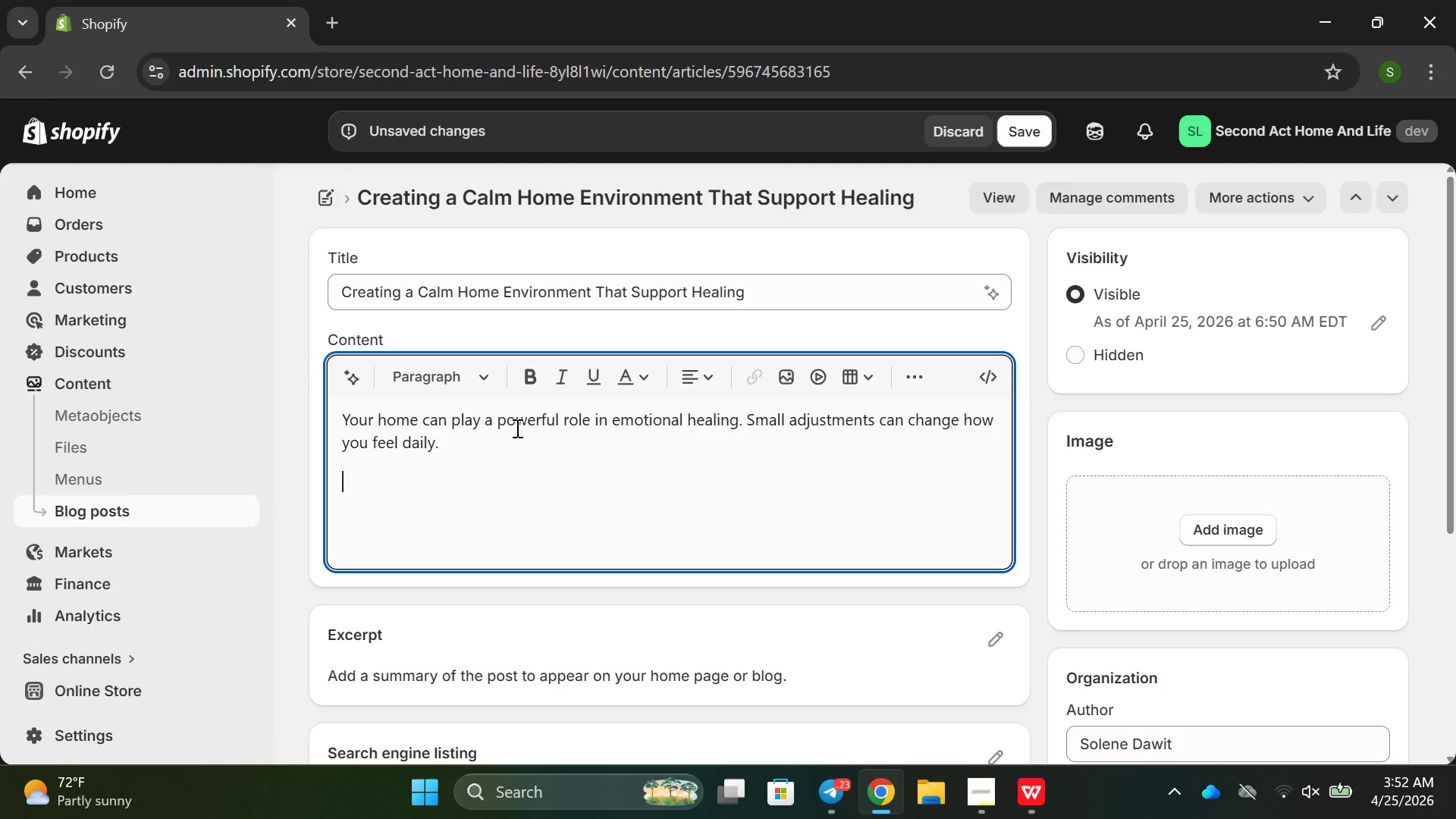 
key(Enter)
 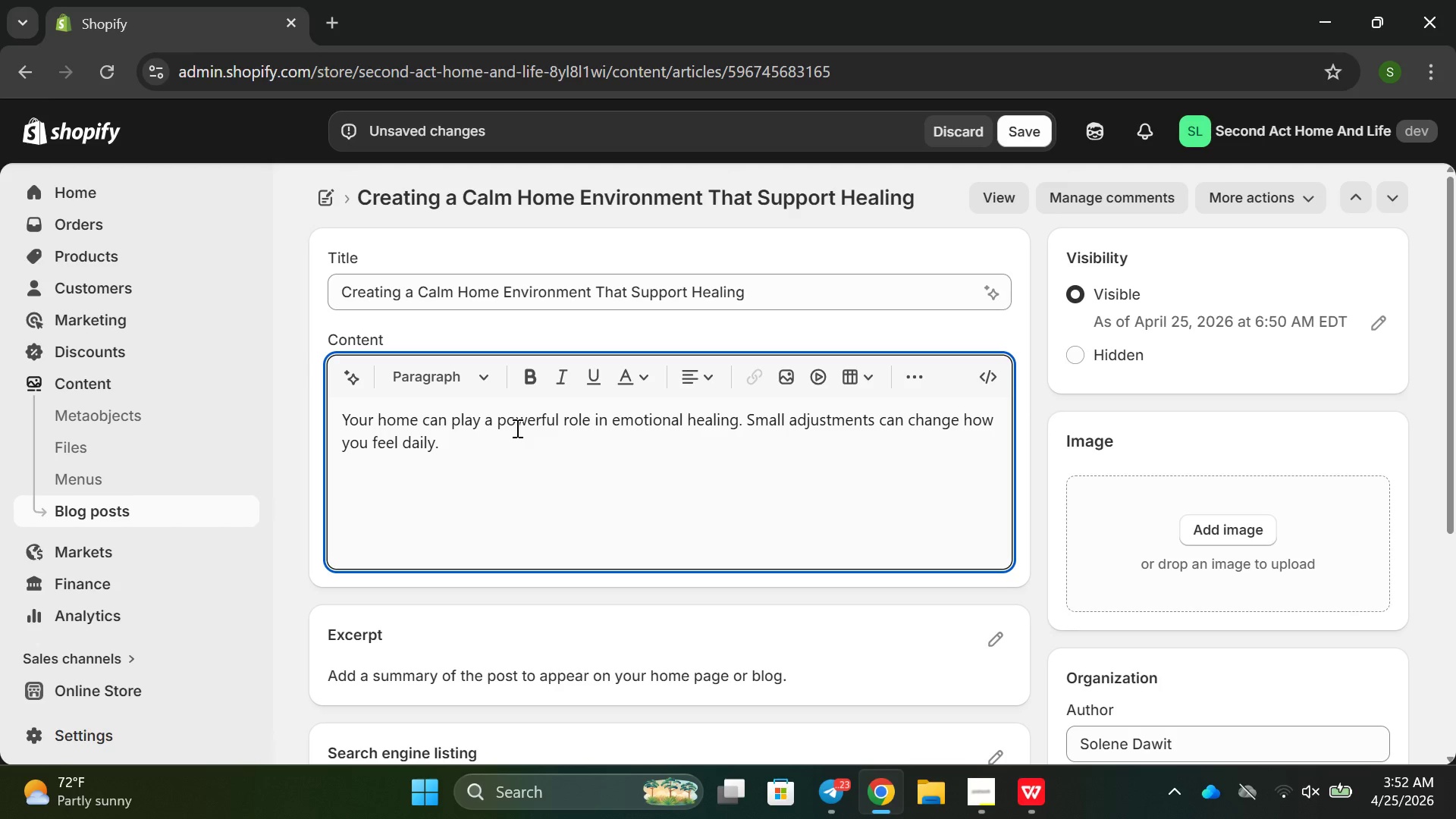 
type(use )
key(Backspace)
key(Backspace)
key(Backspace)
key(Backspace)
type(Use soft )
 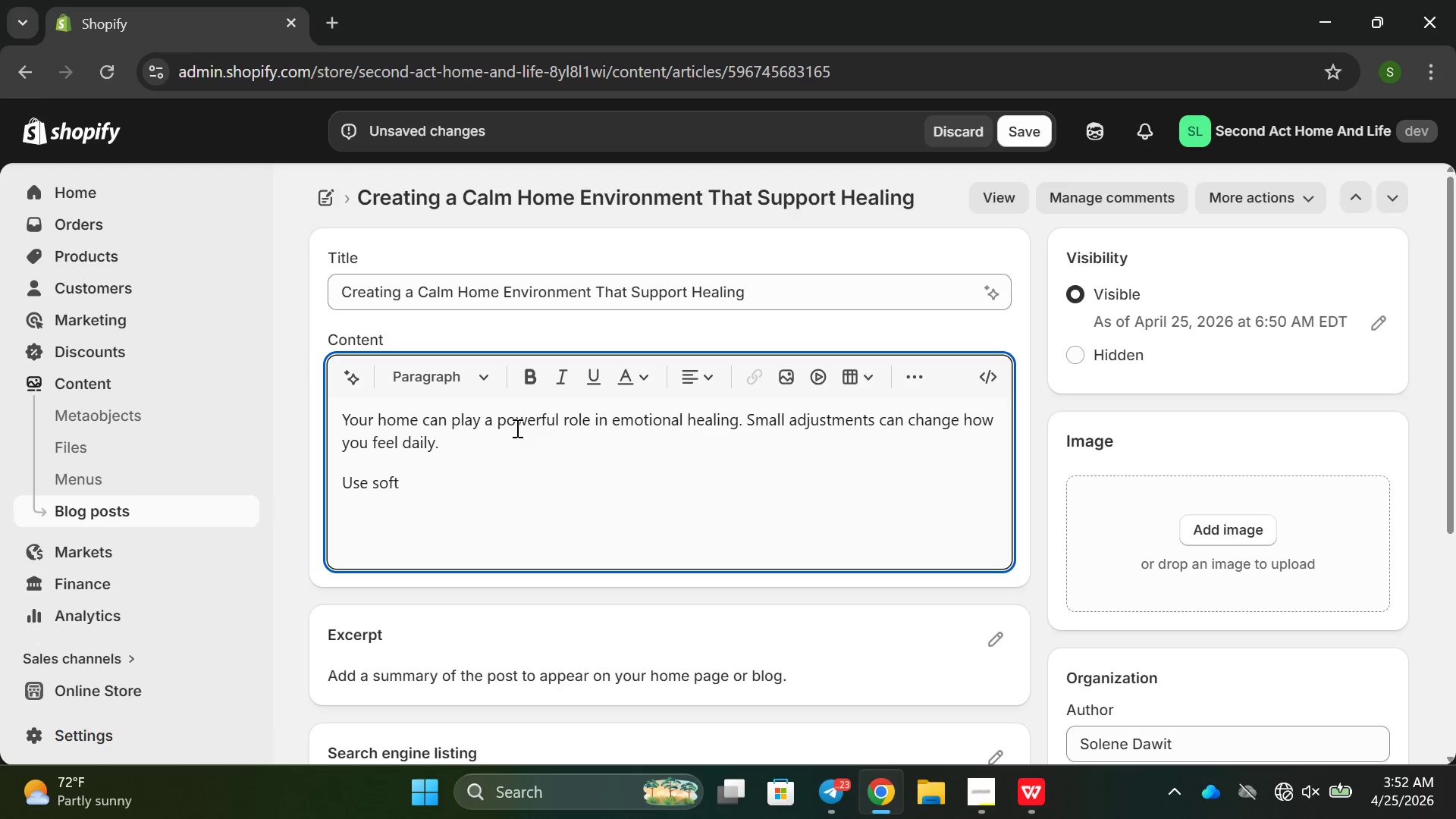 
left_click([516, 428])
 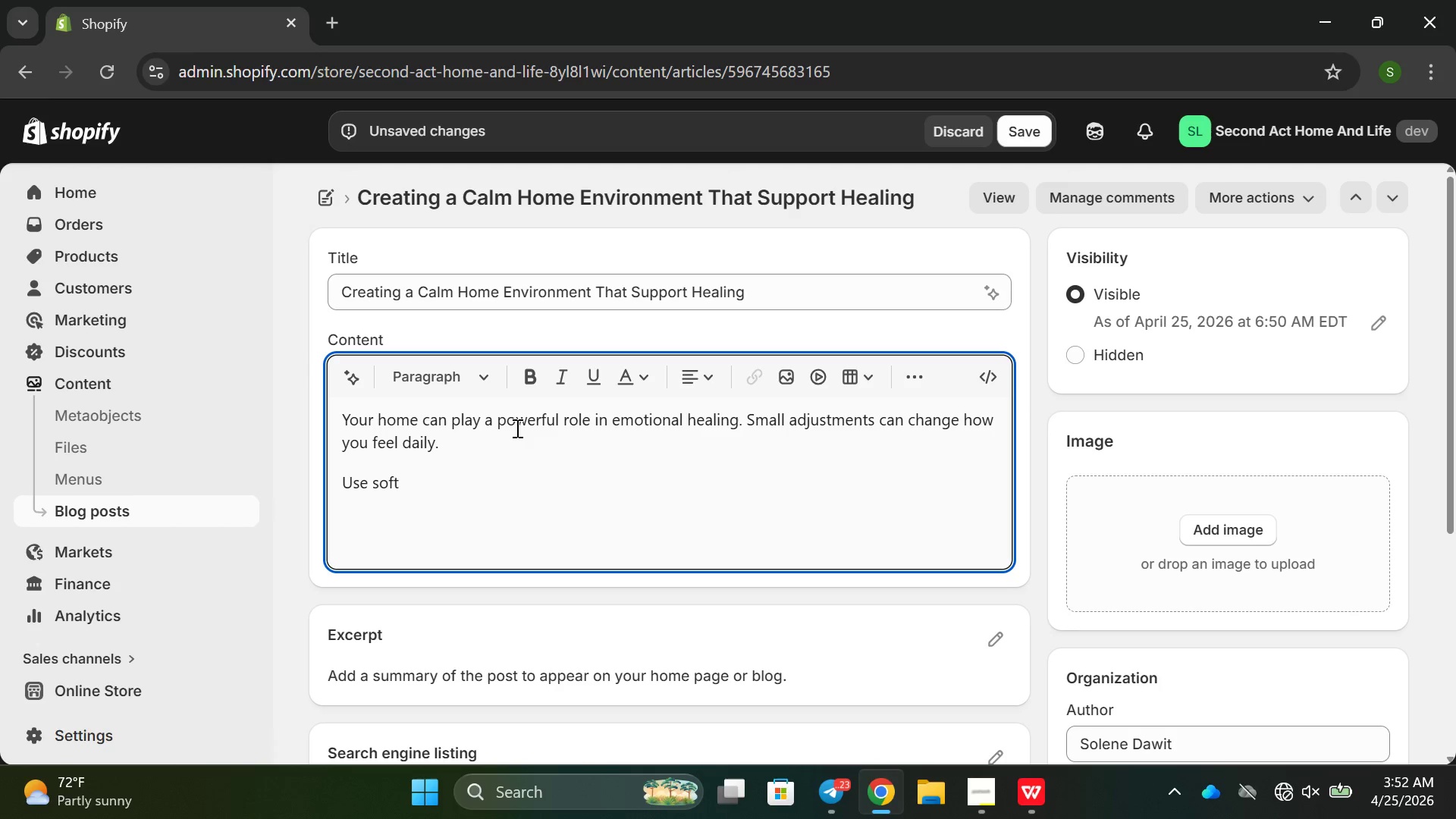 
type(, ne)
key(Backspace)
key(Backspace)
 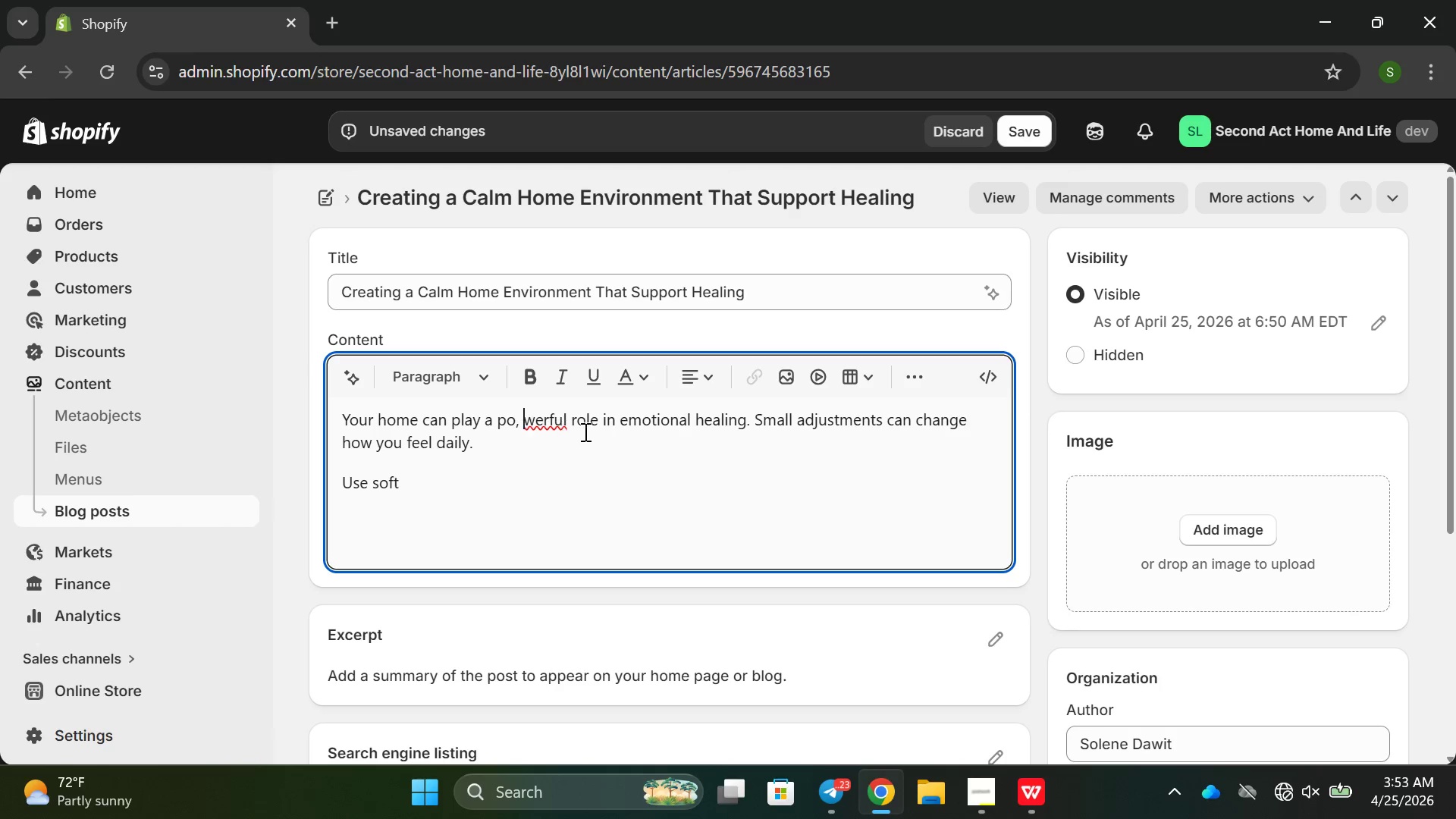 
key(Backspace)
 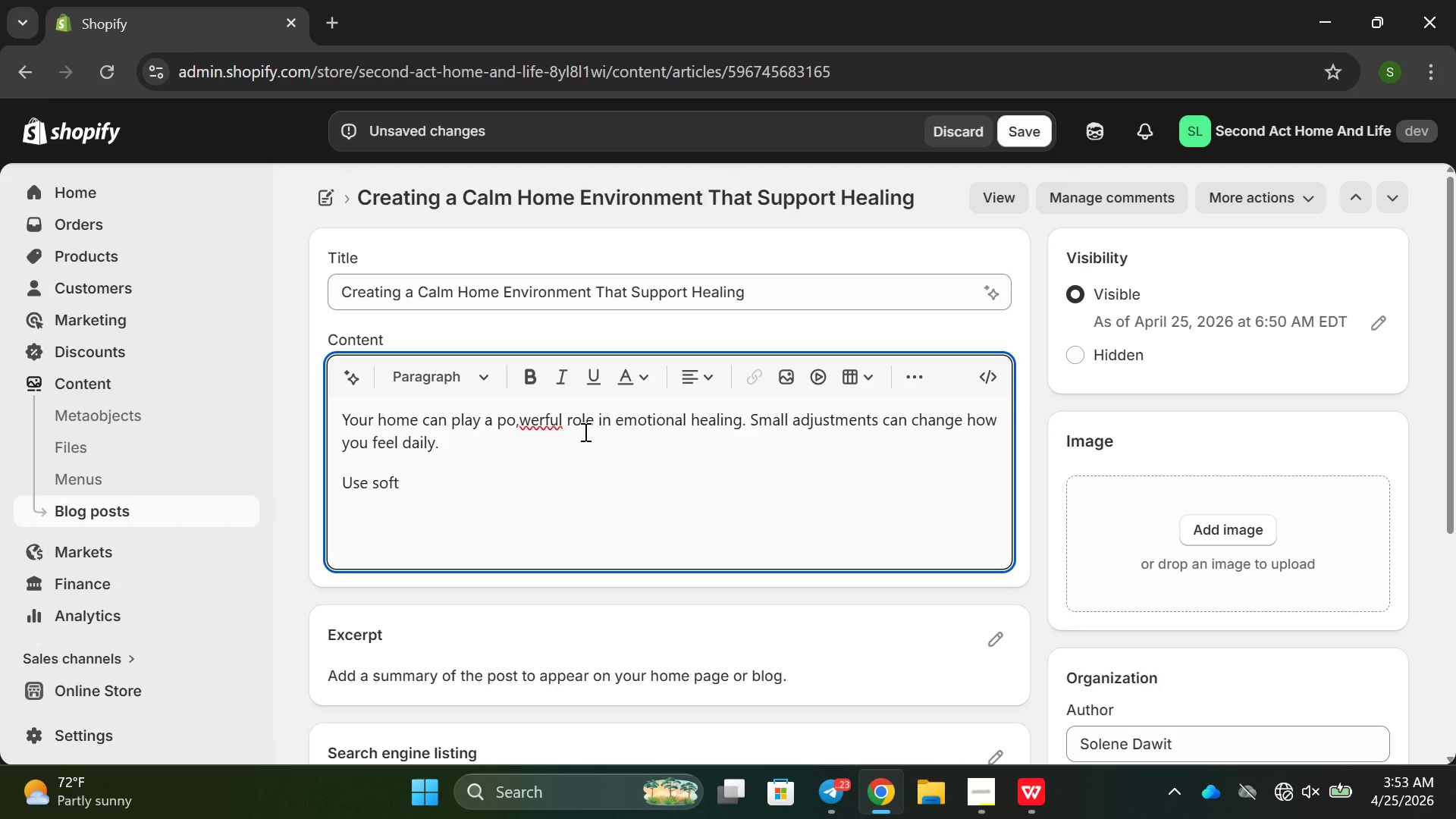 
key(Backspace)
 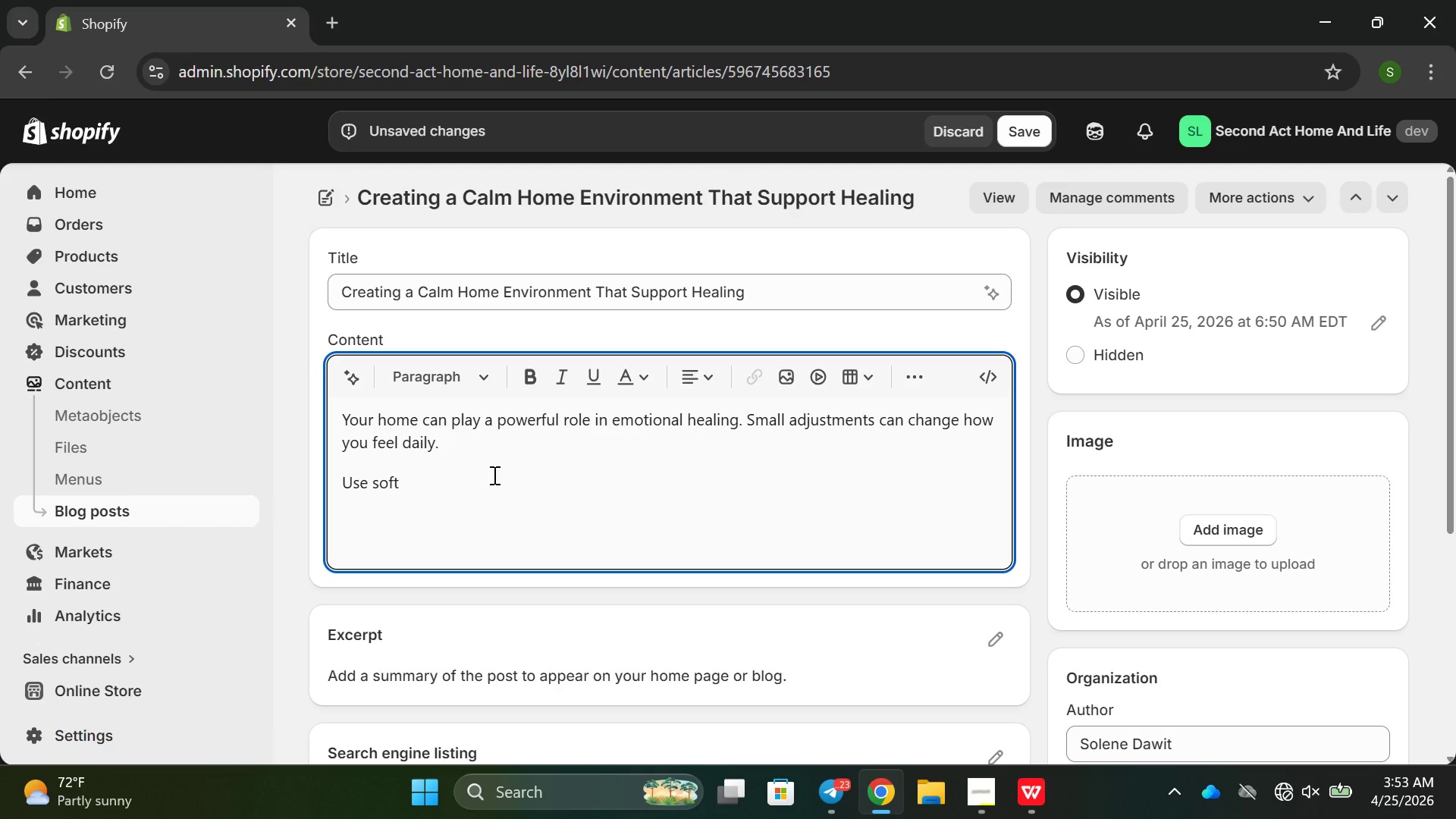 
left_click([470, 490])
 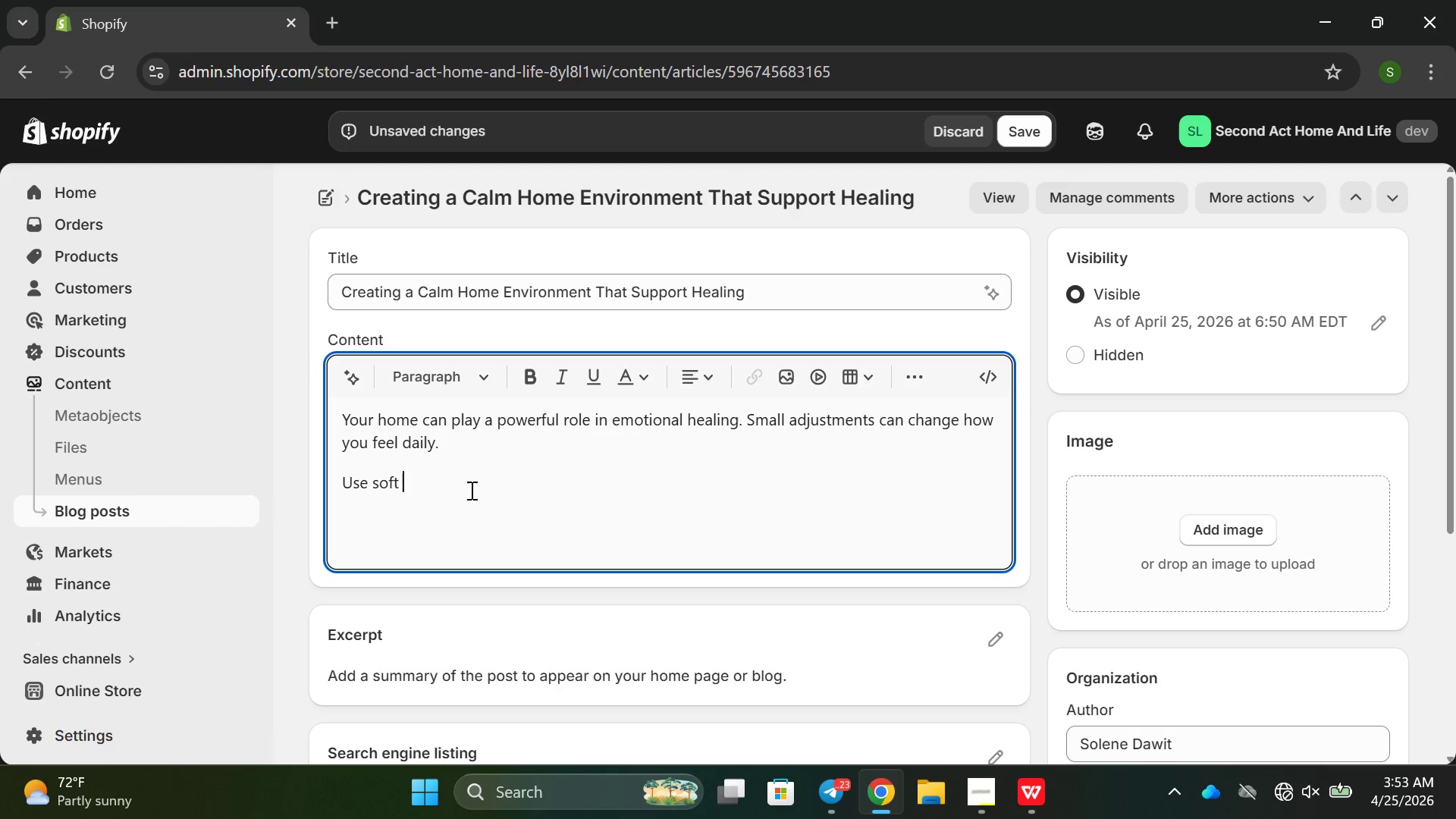 
type(m)
key(Backspace)
type(neutral colors to reduce visi)
 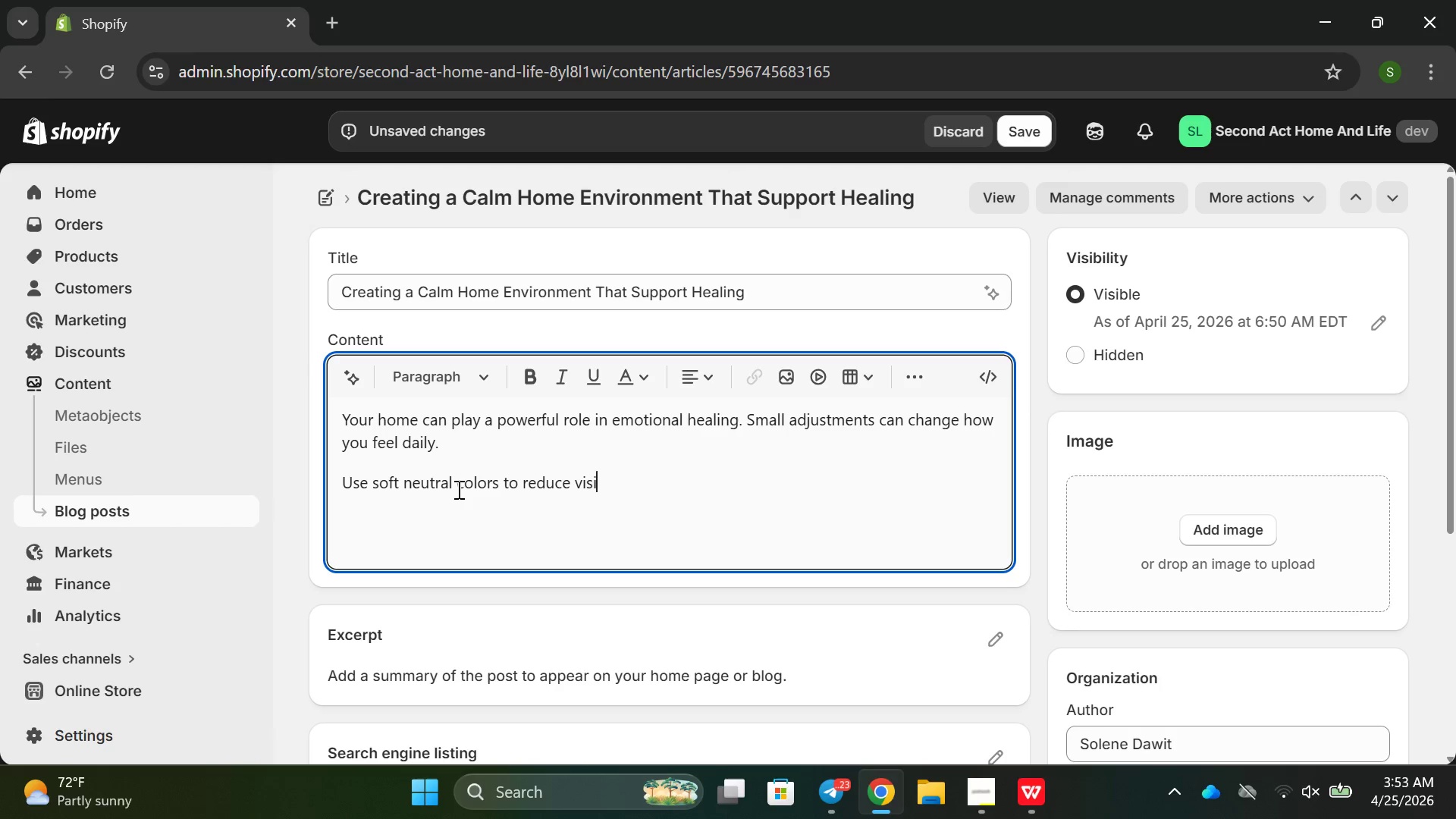 
key(Backspace)
type(ual stress. Avoid overcro)
 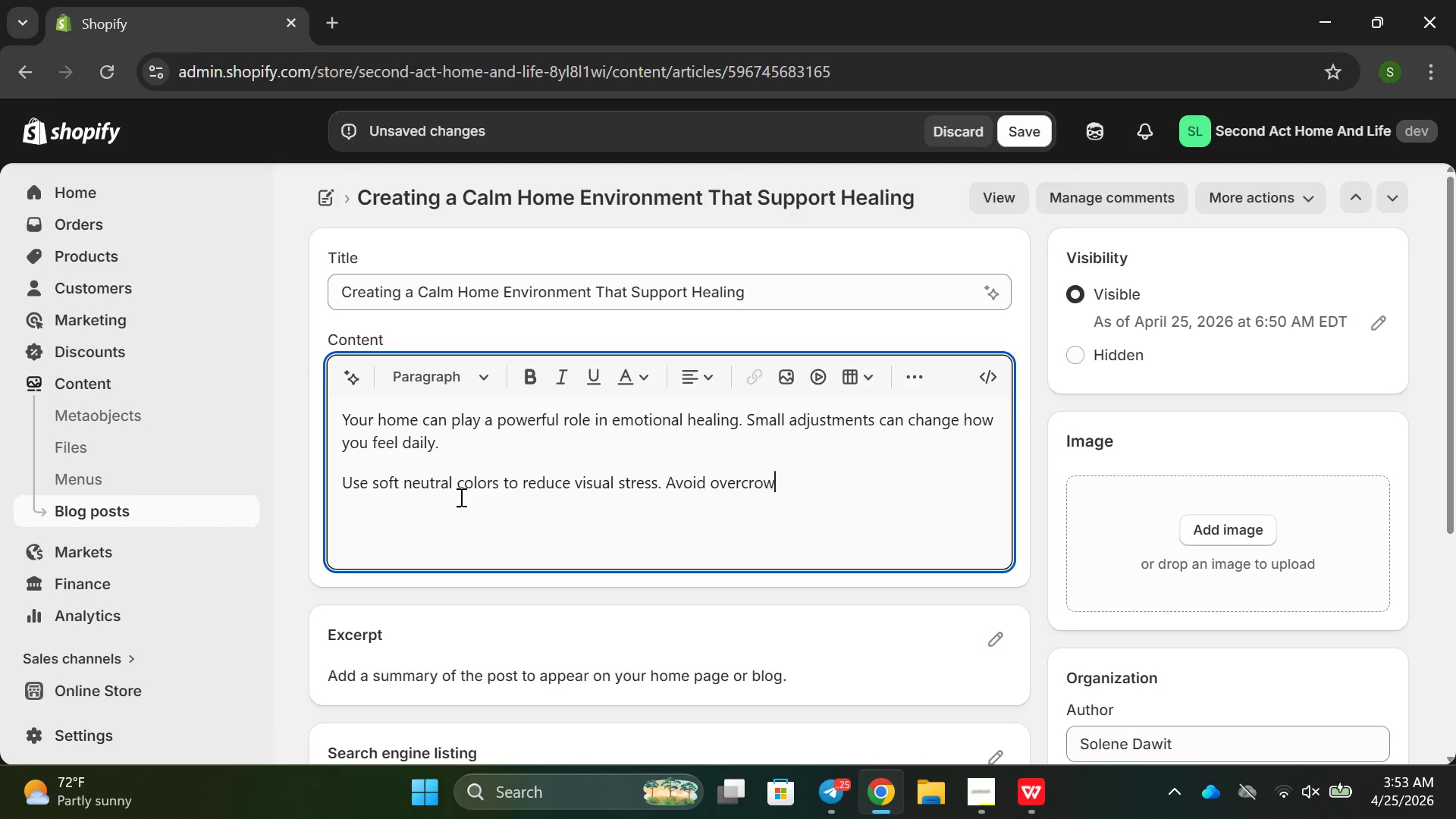 
type(wding your space with unnecessary items)
 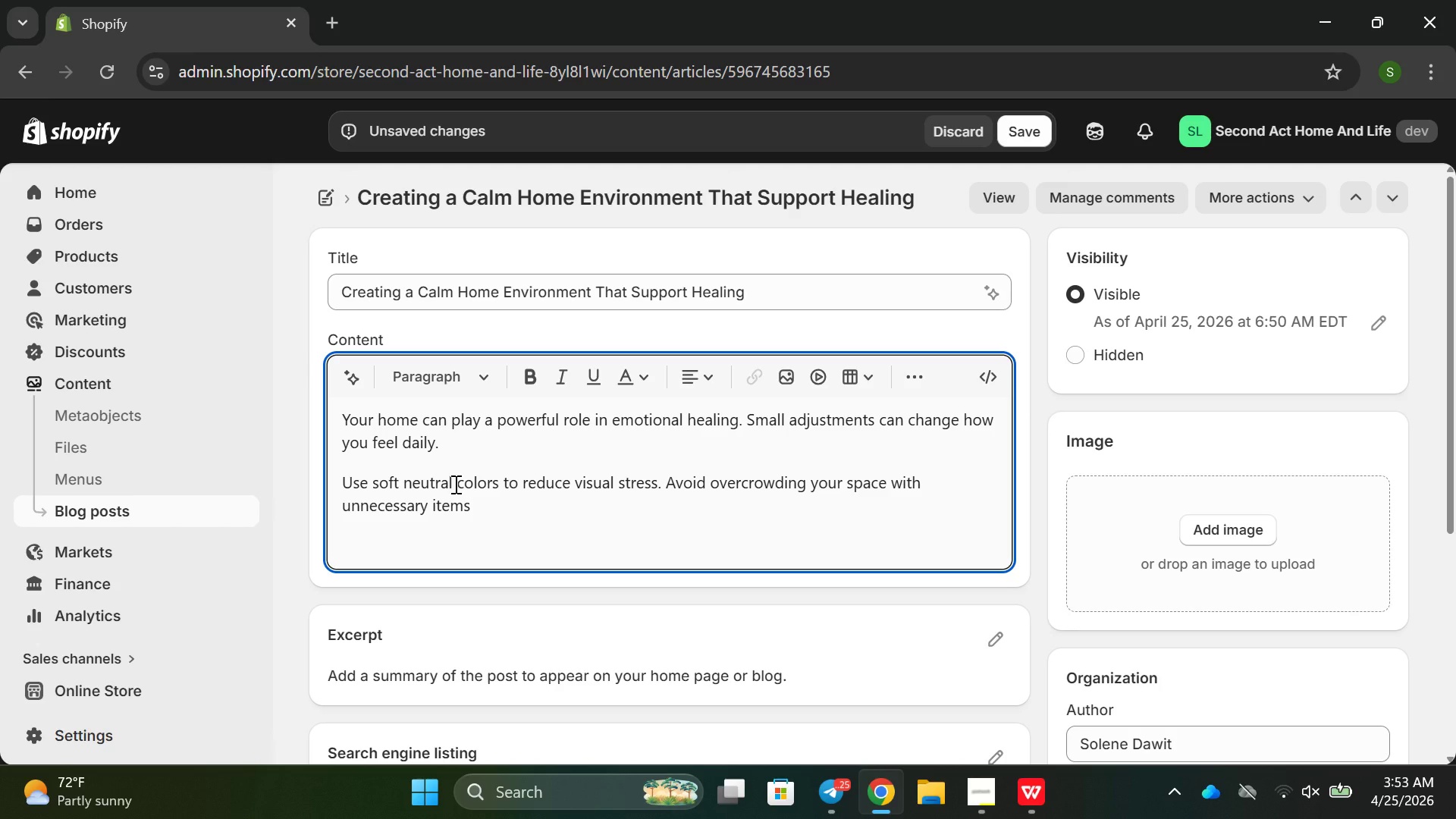 
key(Enter)
 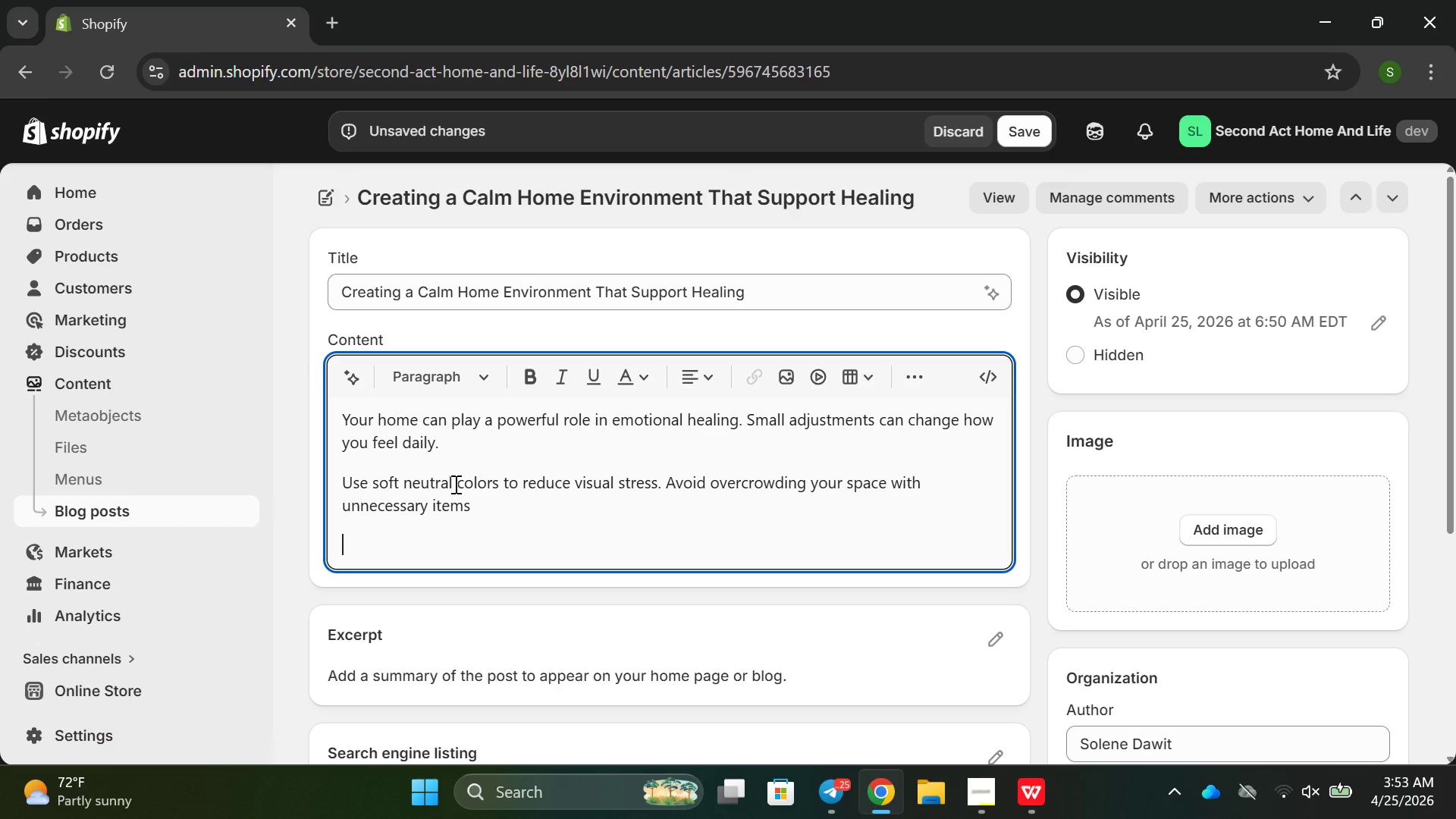 
type(Add claming eleme)
key(Backspace)
key(Backspace)
key(Backspace)
key(Backspace)
key(Backspace)
key(Backspace)
key(Backspace)
key(Backspace)
key(Backspace)
key(Backspace)
key(Backspace)
type(alimgn)
key(Backspace)
key(Backspace)
key(Backspace)
key(Backspace)
key(Backspace)
type(lming elements like plants )
key(Backspace)
type(, candles or soft lighting.)
 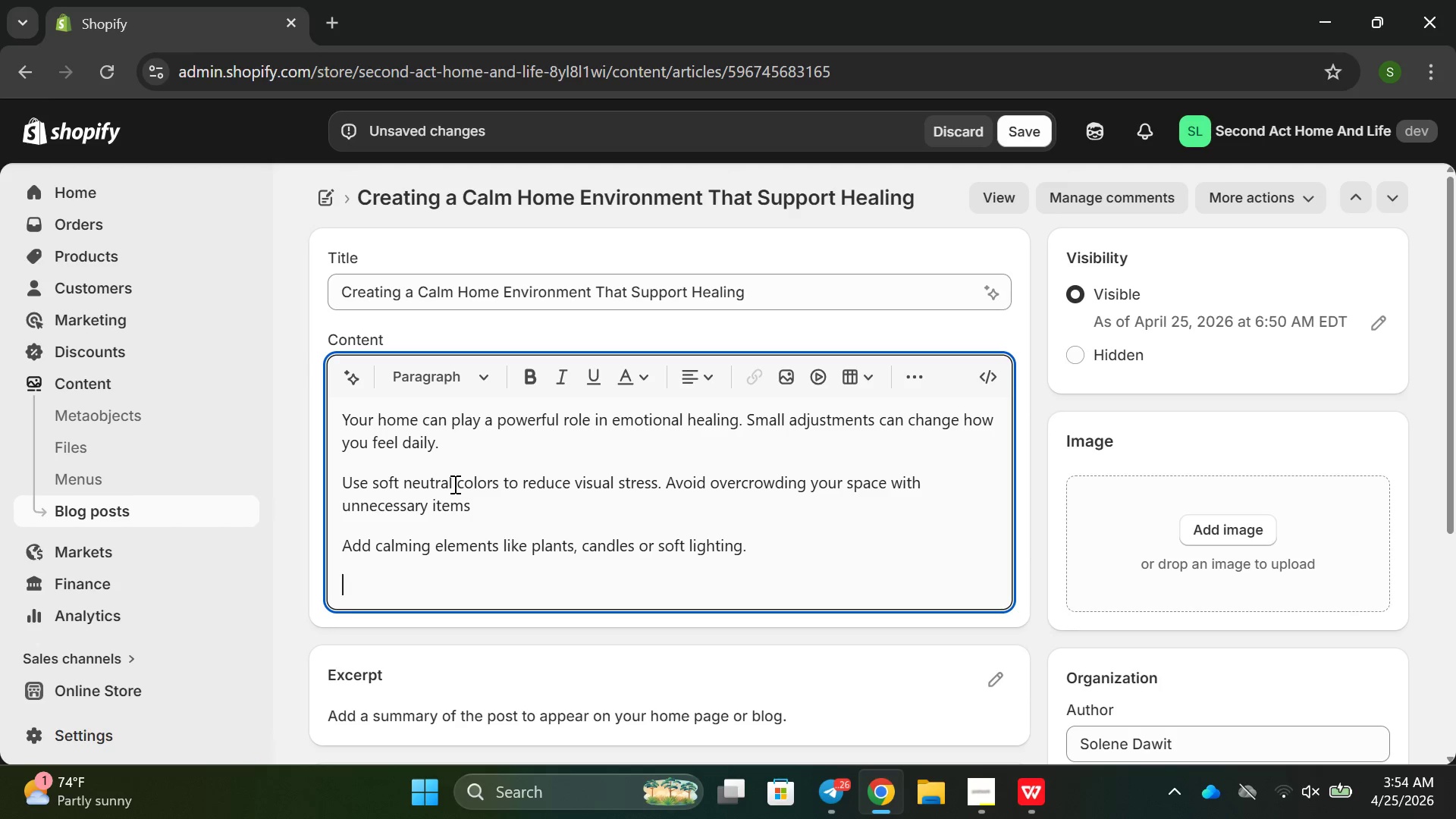 
key(Enter)
 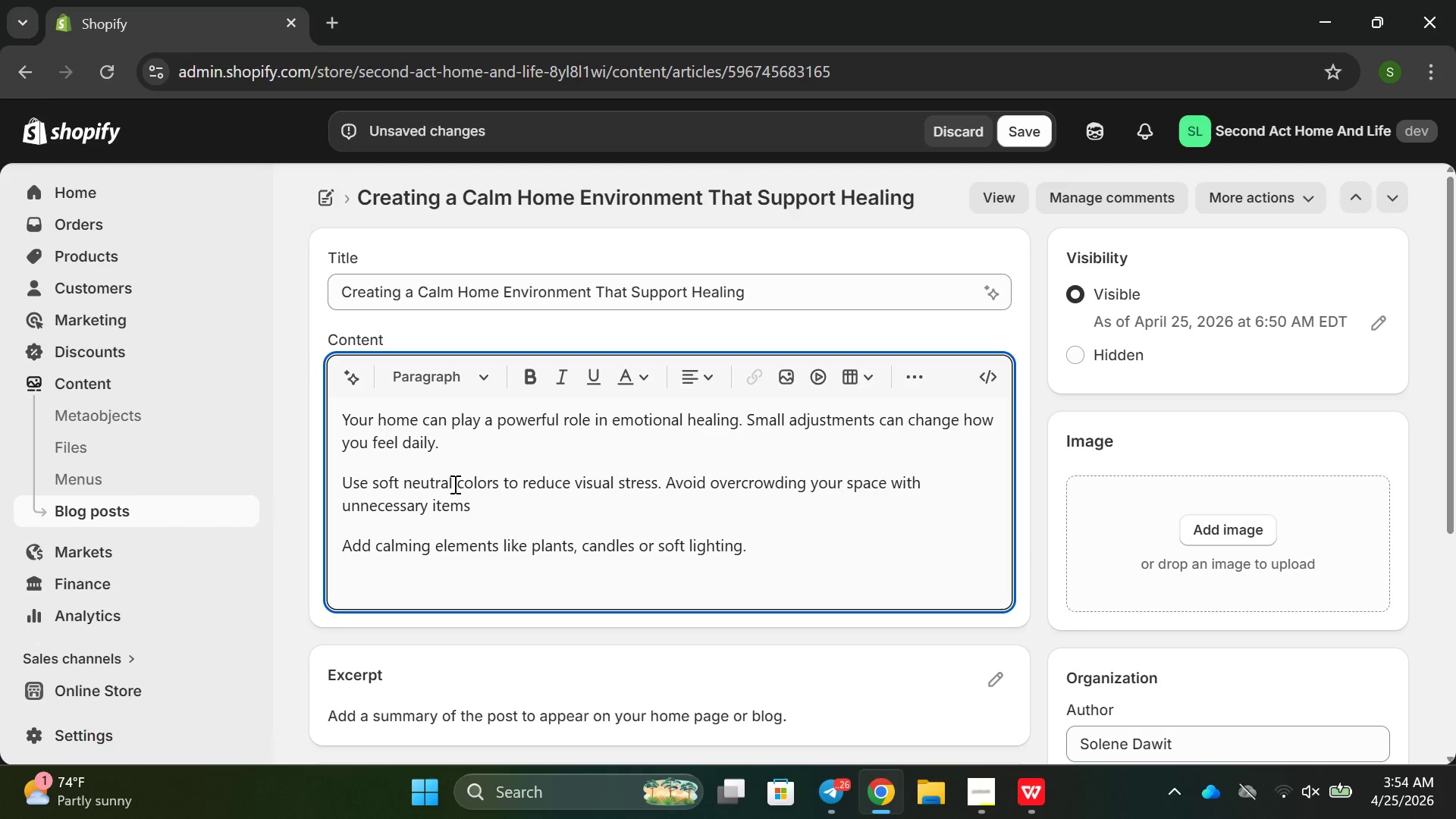 
hold_key(key=ShiftRight, duration=0.69)
 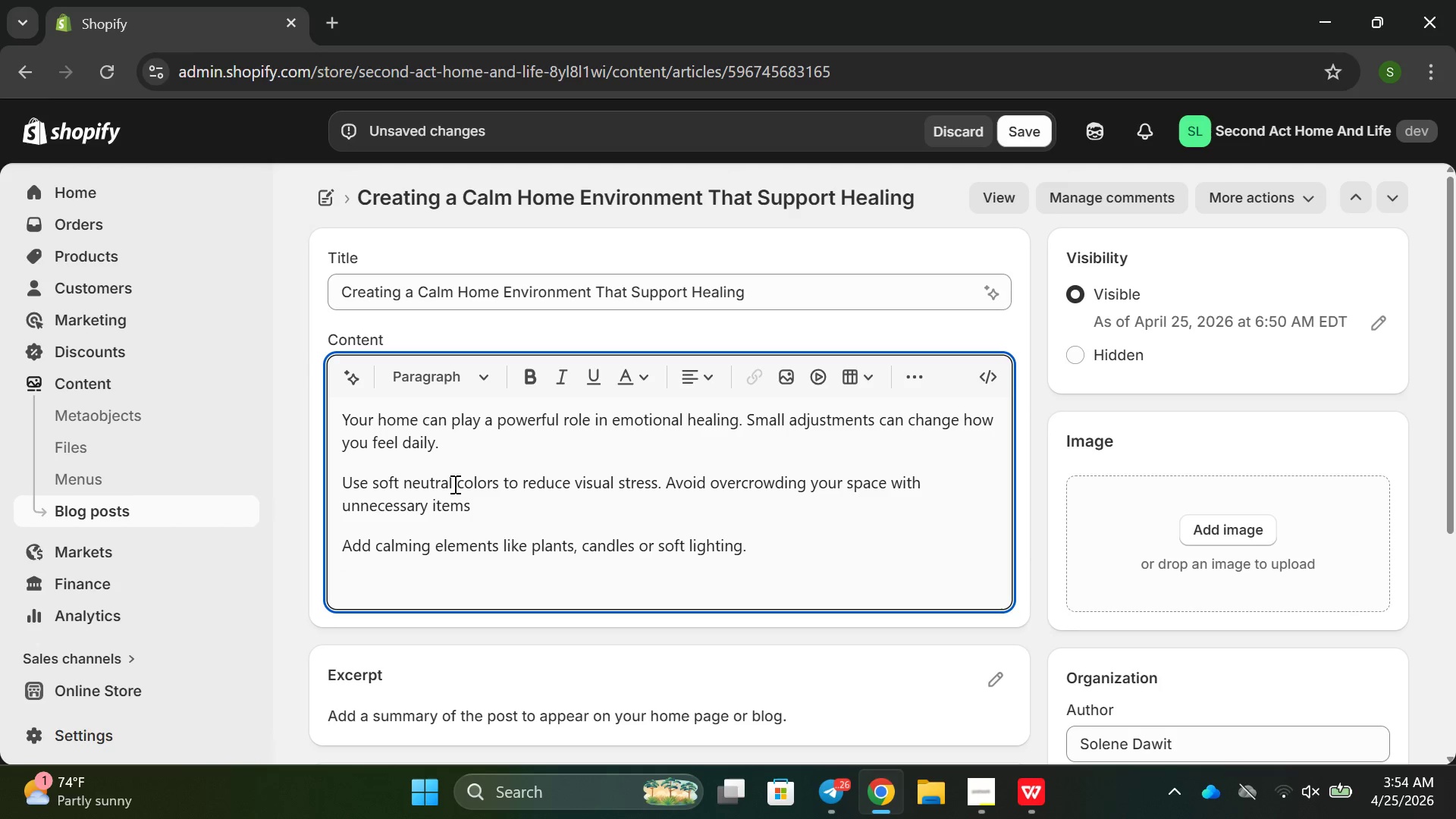 
type(Keep surg)
key(Backspace)
type(faces clean and simple to encourage mental clarity.)
 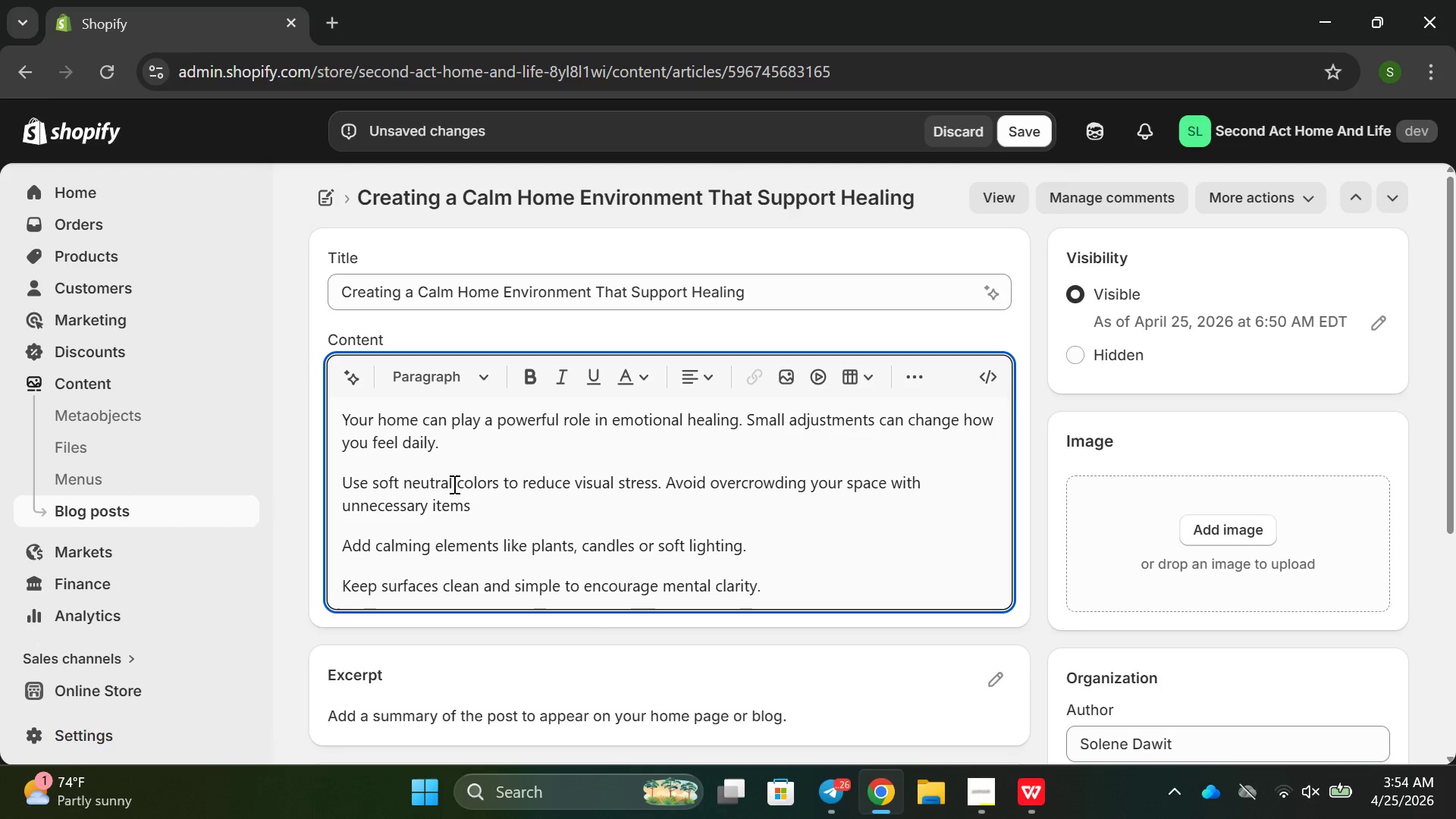 
key(Enter)
 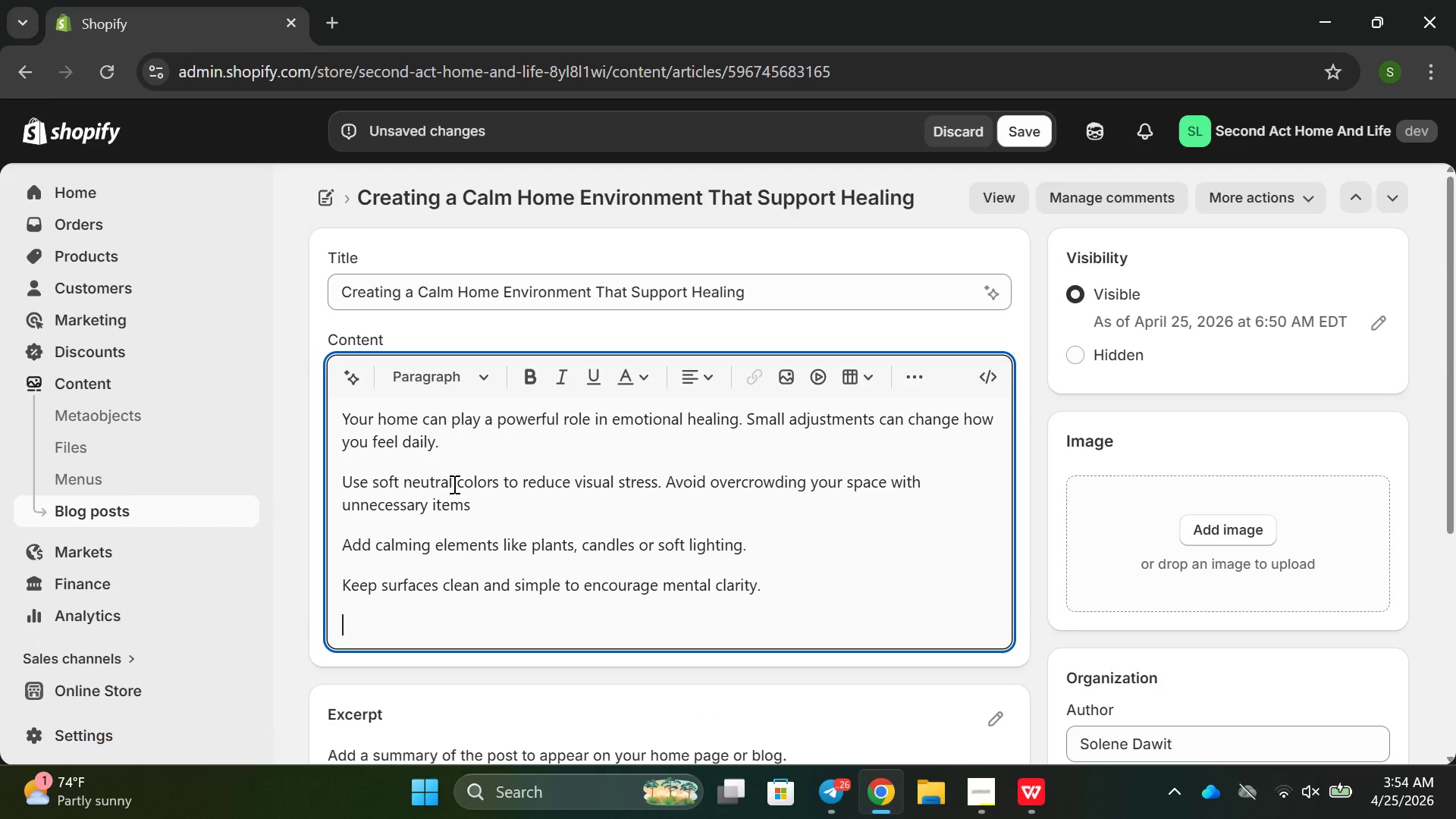 
type(DEs)
key(Backspace)
key(Backspace)
key(Backspace)
type(es)
key(Backspace)
key(Backspace)
type(Design one " safe space' where you an )
key(Backspace)
key(Backspace)
key(Backspace)
type(can relax without destractions.)
 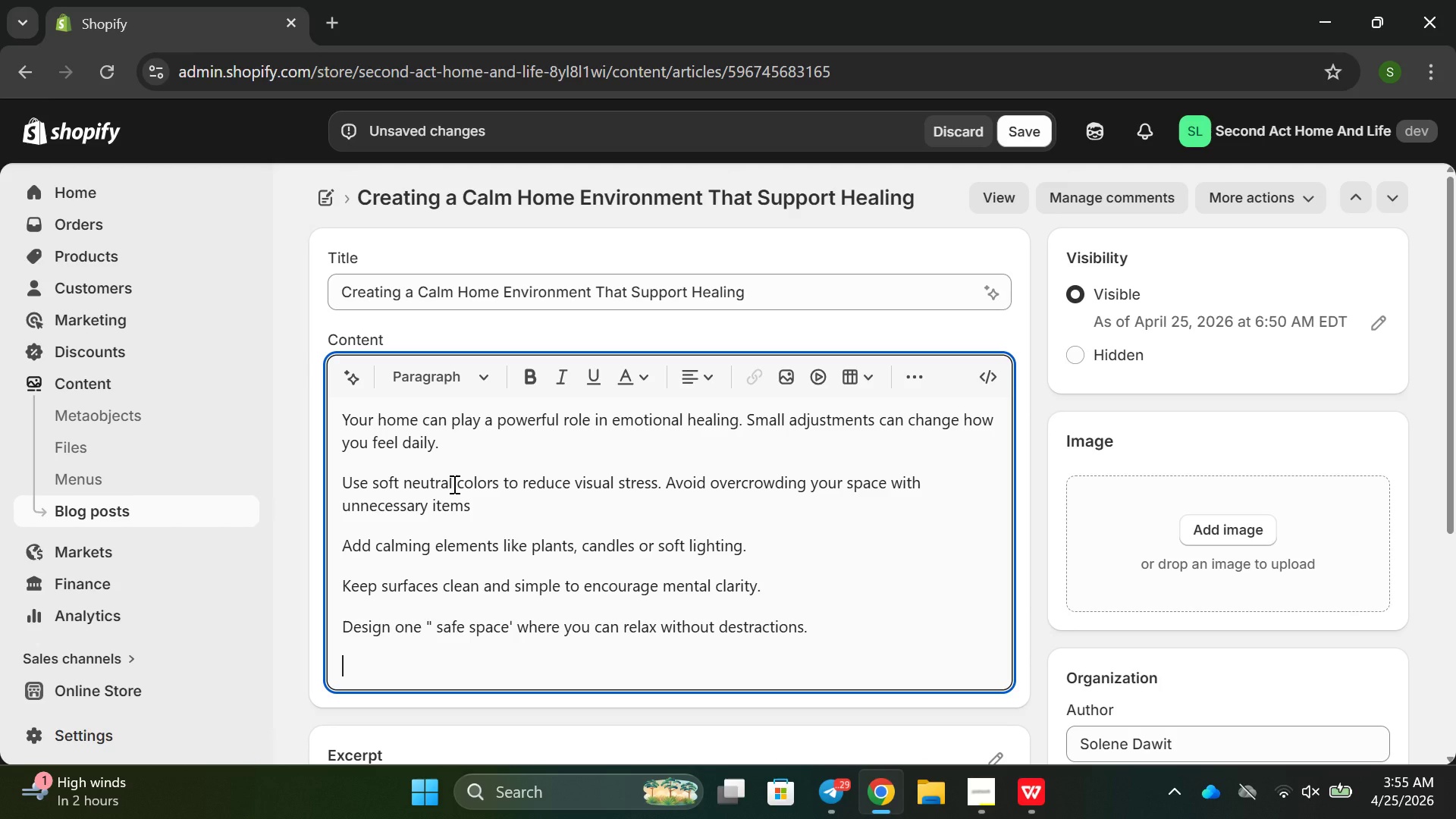 
 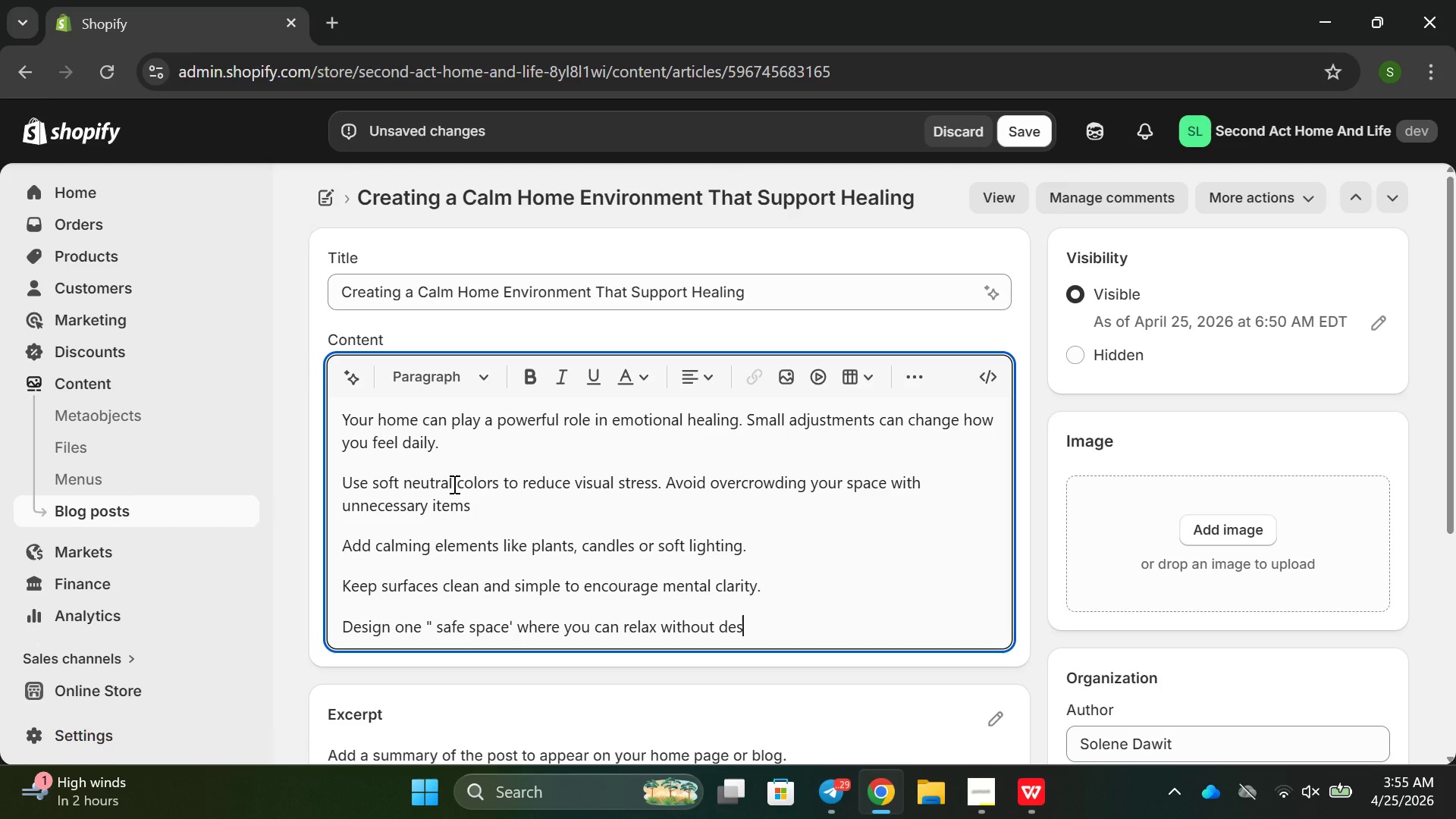 
key(Enter)
 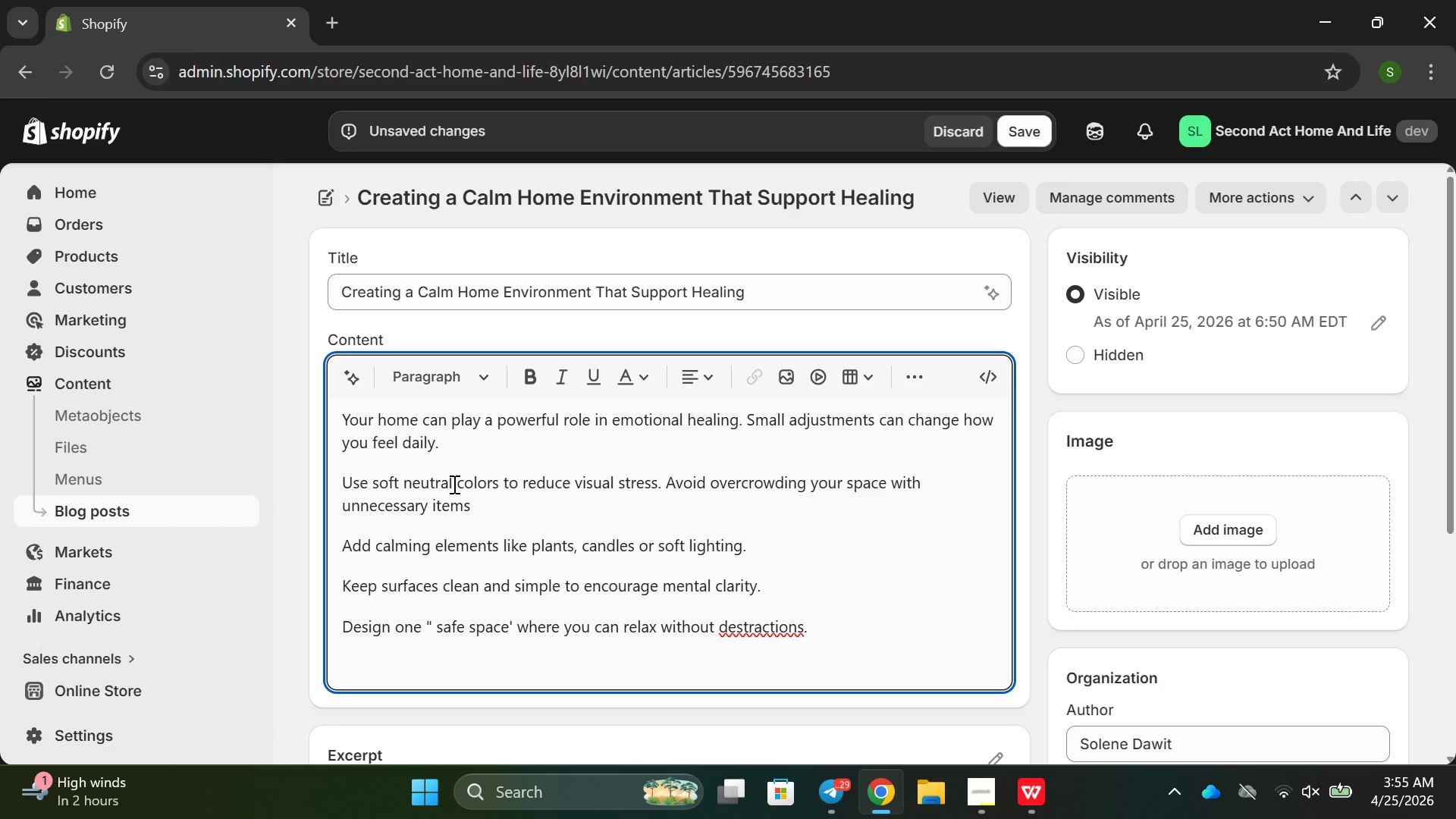 
type(HE)
key(Backspace)
type(eaking Takes)
key(Backspace)
key(Backspace)
key(Backspace)
key(Backspace)
type(ling takes time, and your envromentsa)
key(Backspace)
key(Backspace)
type( should suppoert )
key(Backspace)
key(Backspace)
key(Backspace)
key(Backspace)
type(rt that process g)
 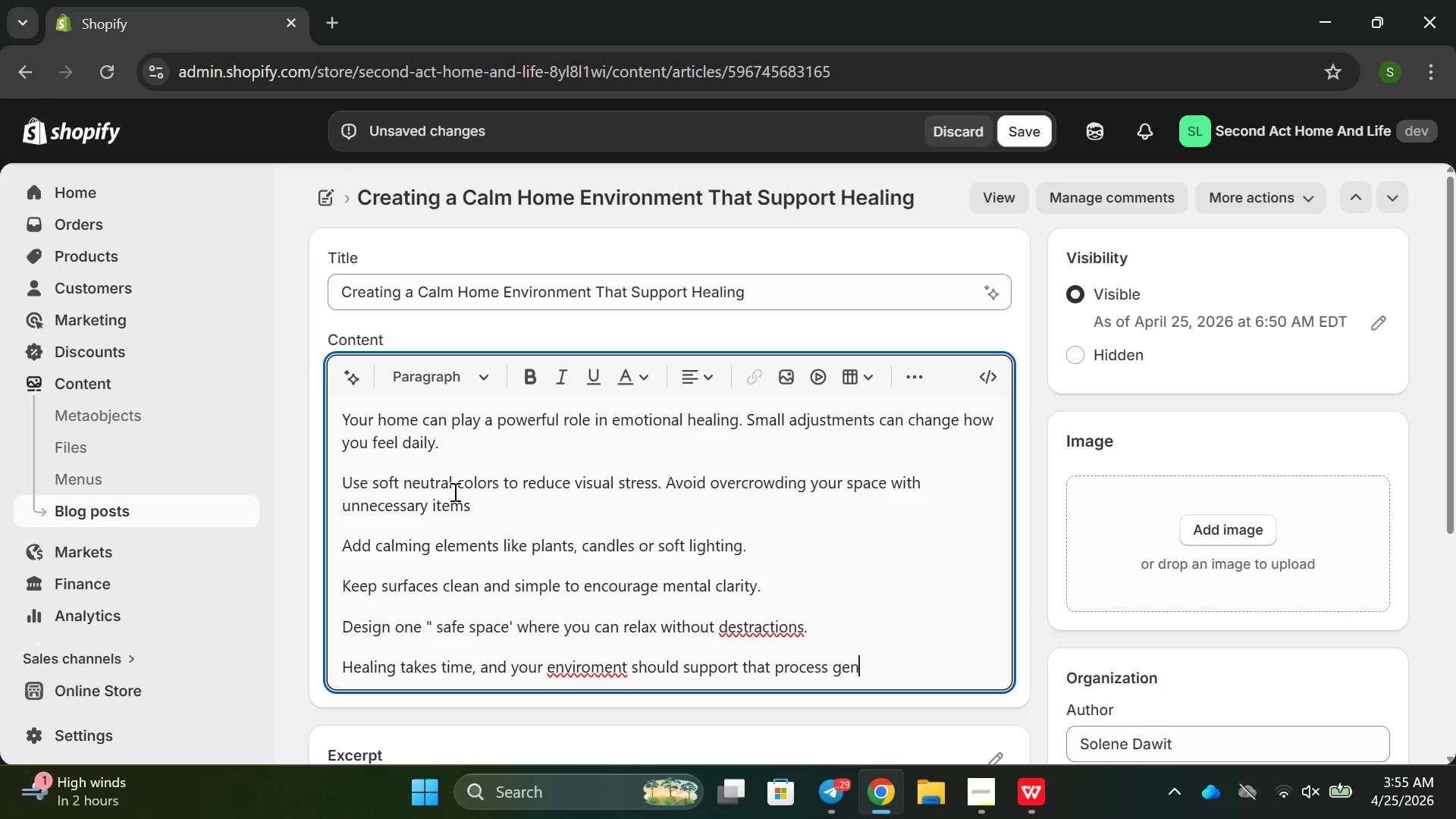 
type(ently/)
key(Backspace)
type(.)
 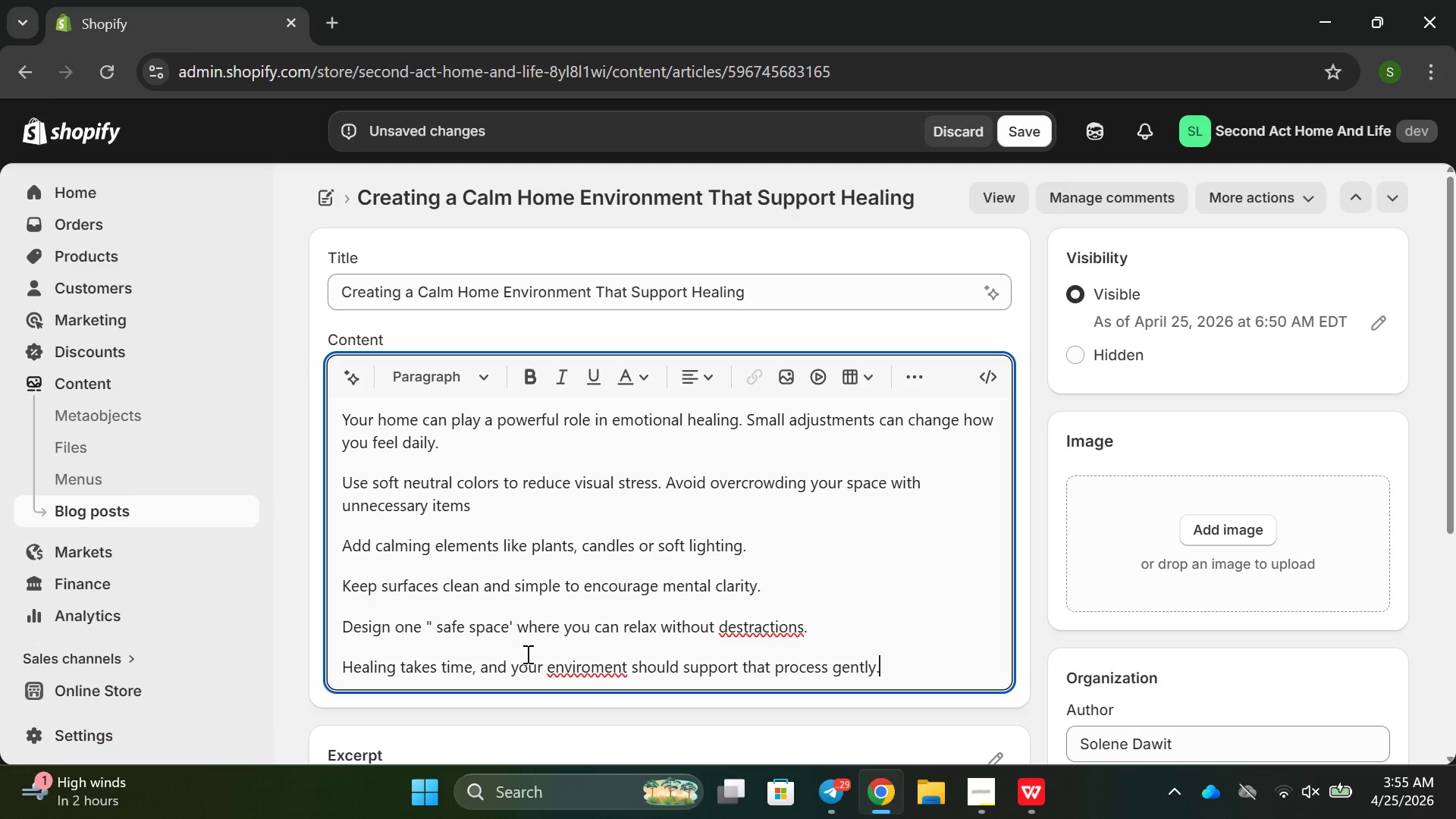 
left_click([597, 672])
 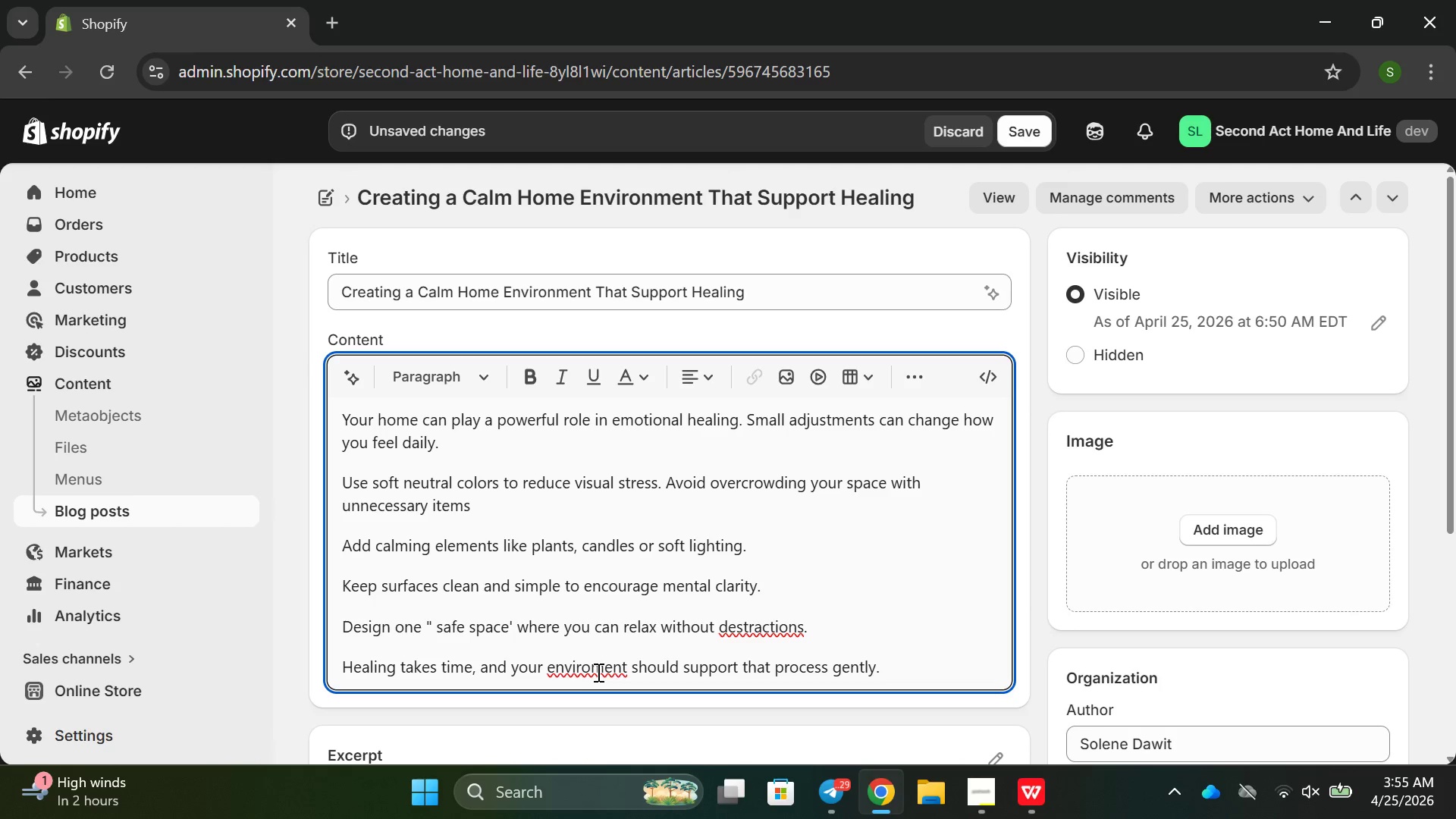 
key(N)
 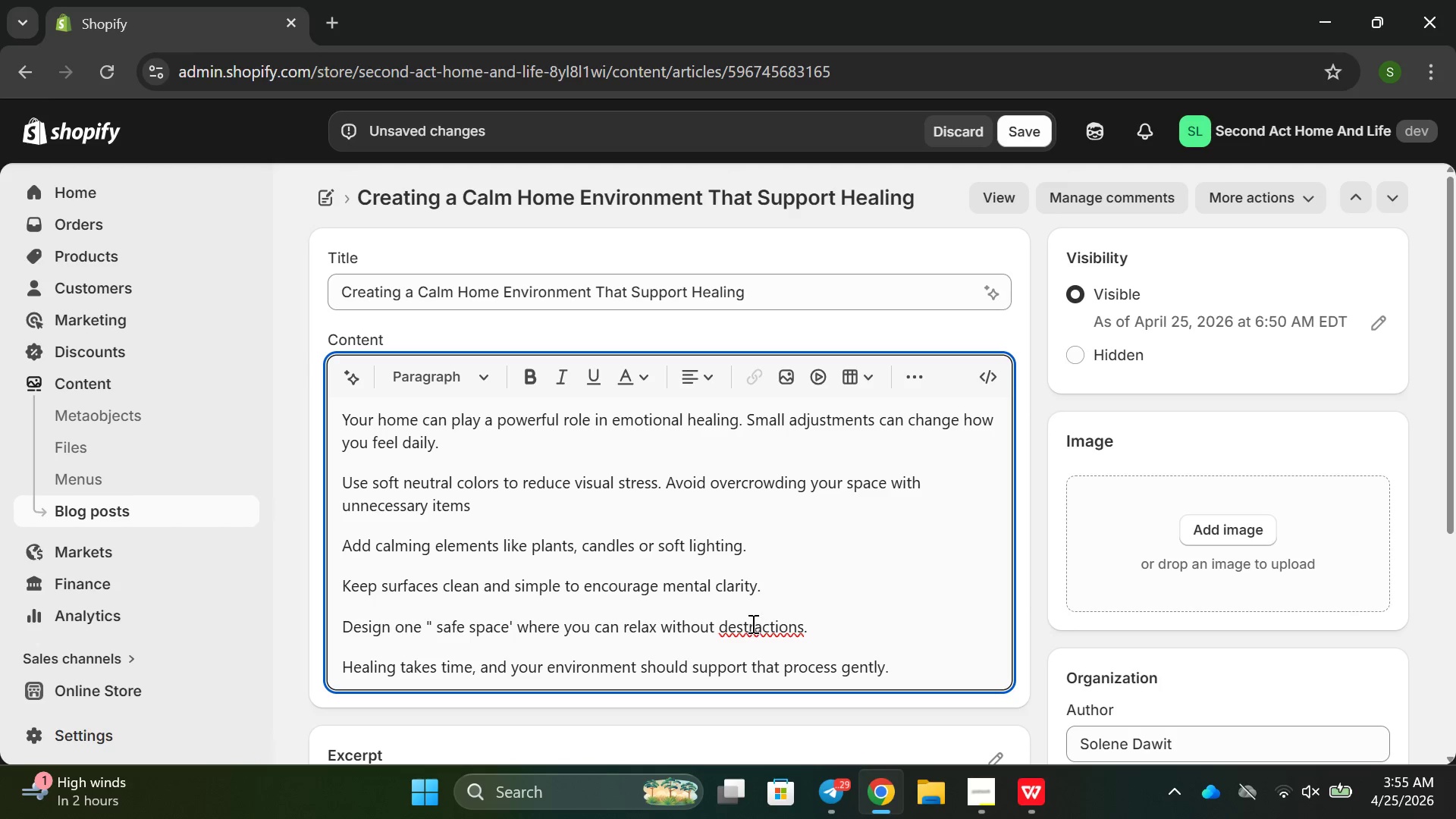 
left_click([735, 626])
 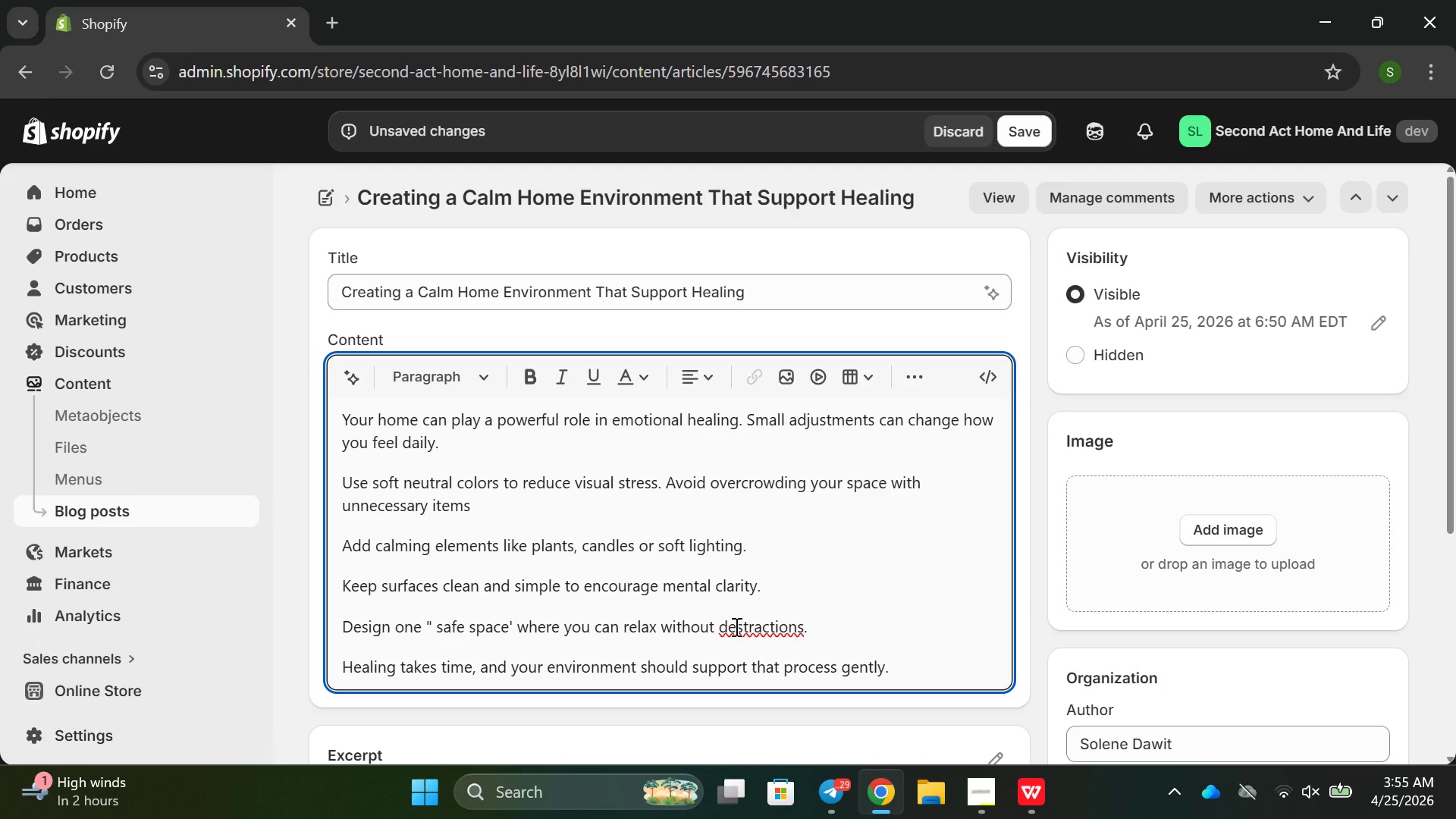 
key(Backspace)
 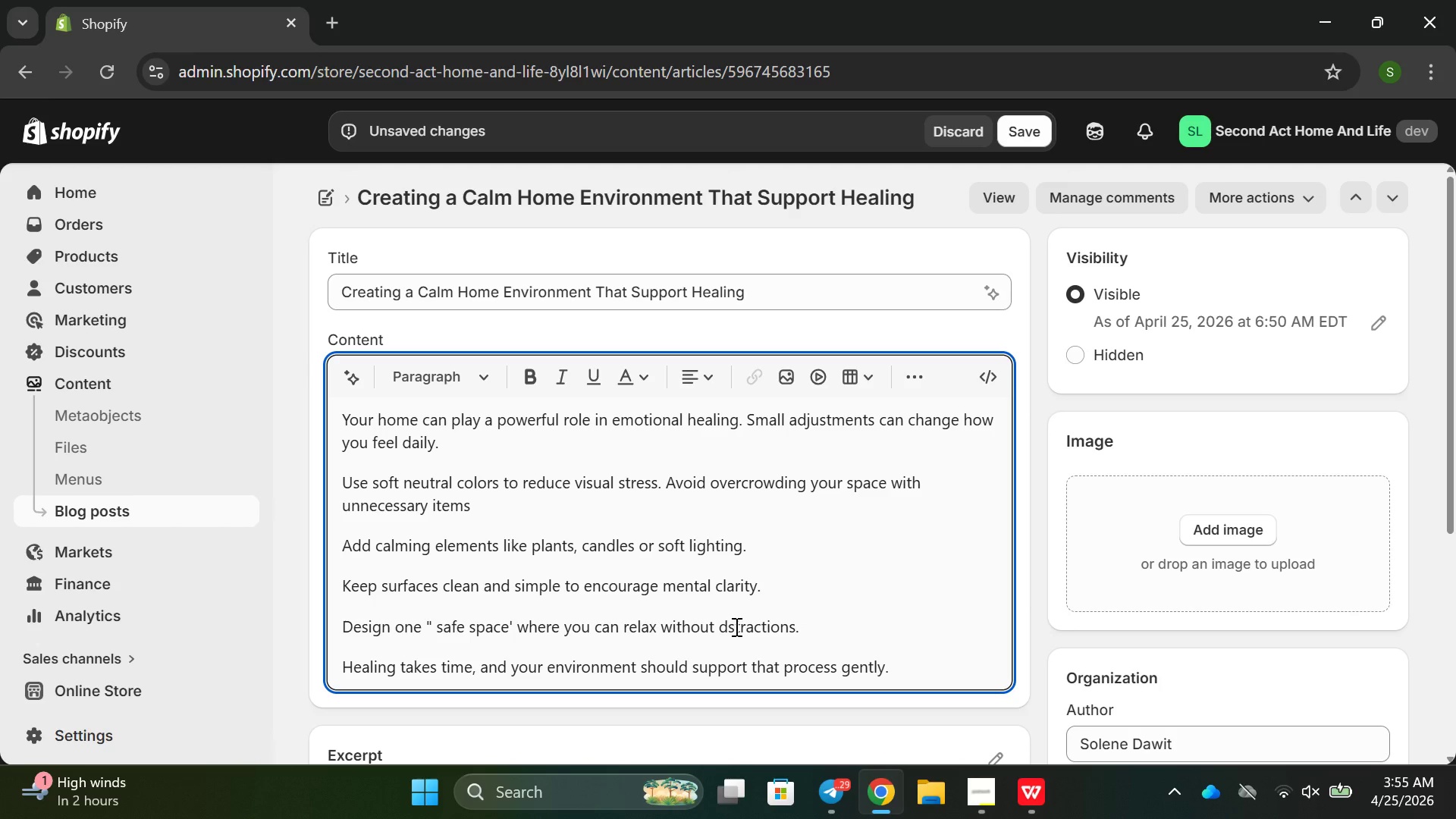 
key(I)
 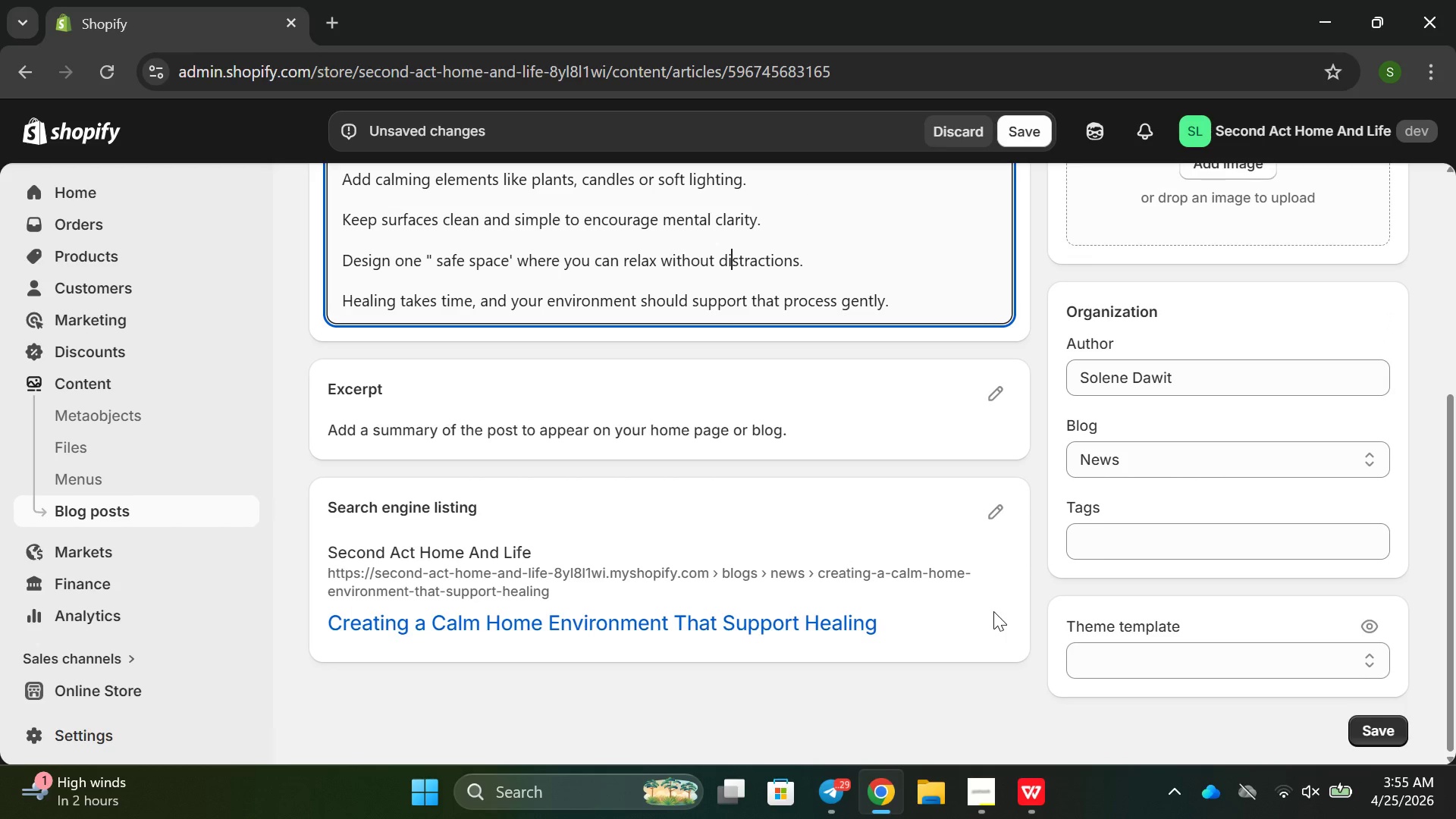 
left_click([989, 526])
 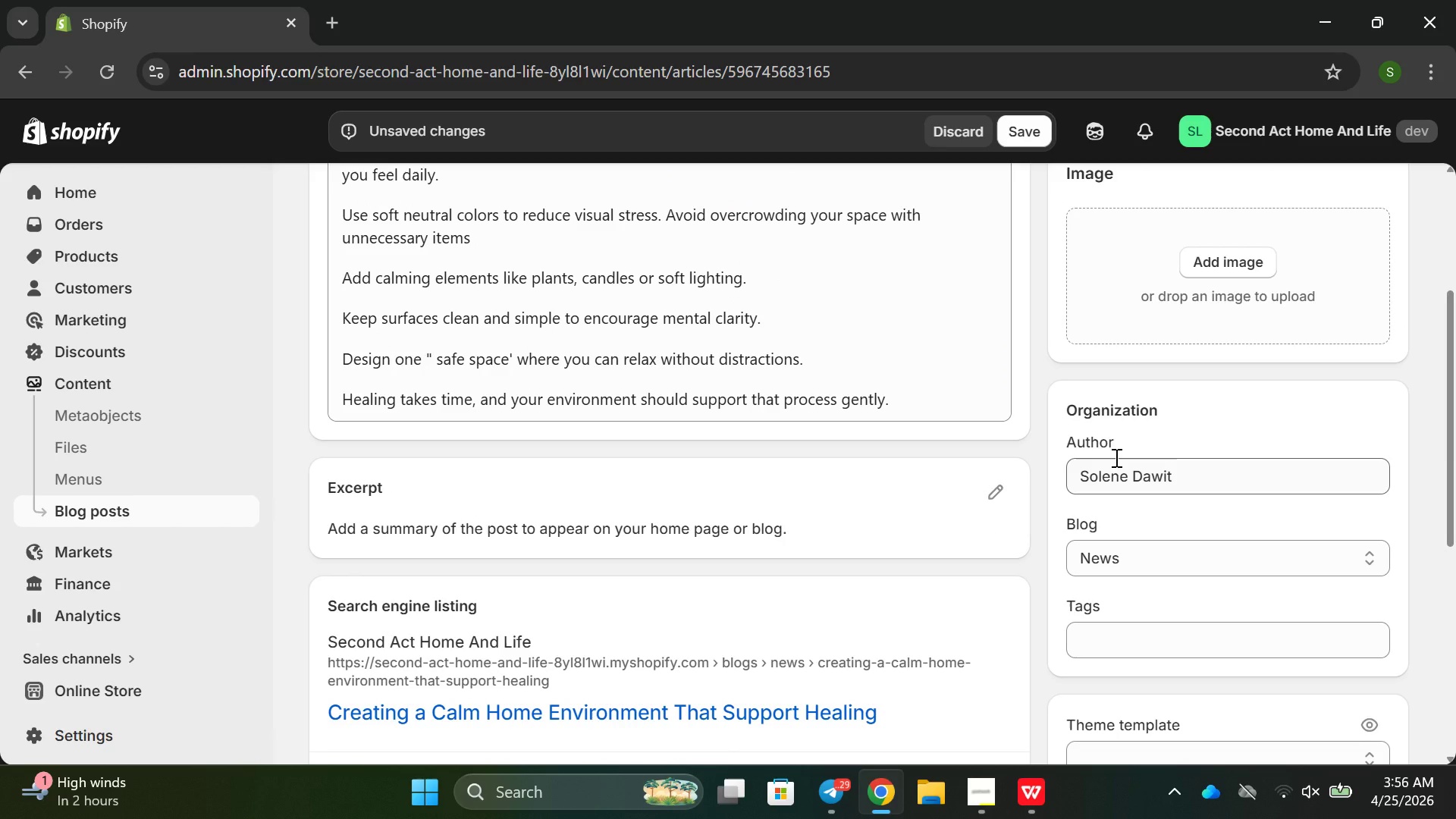 
wait(10.56)
 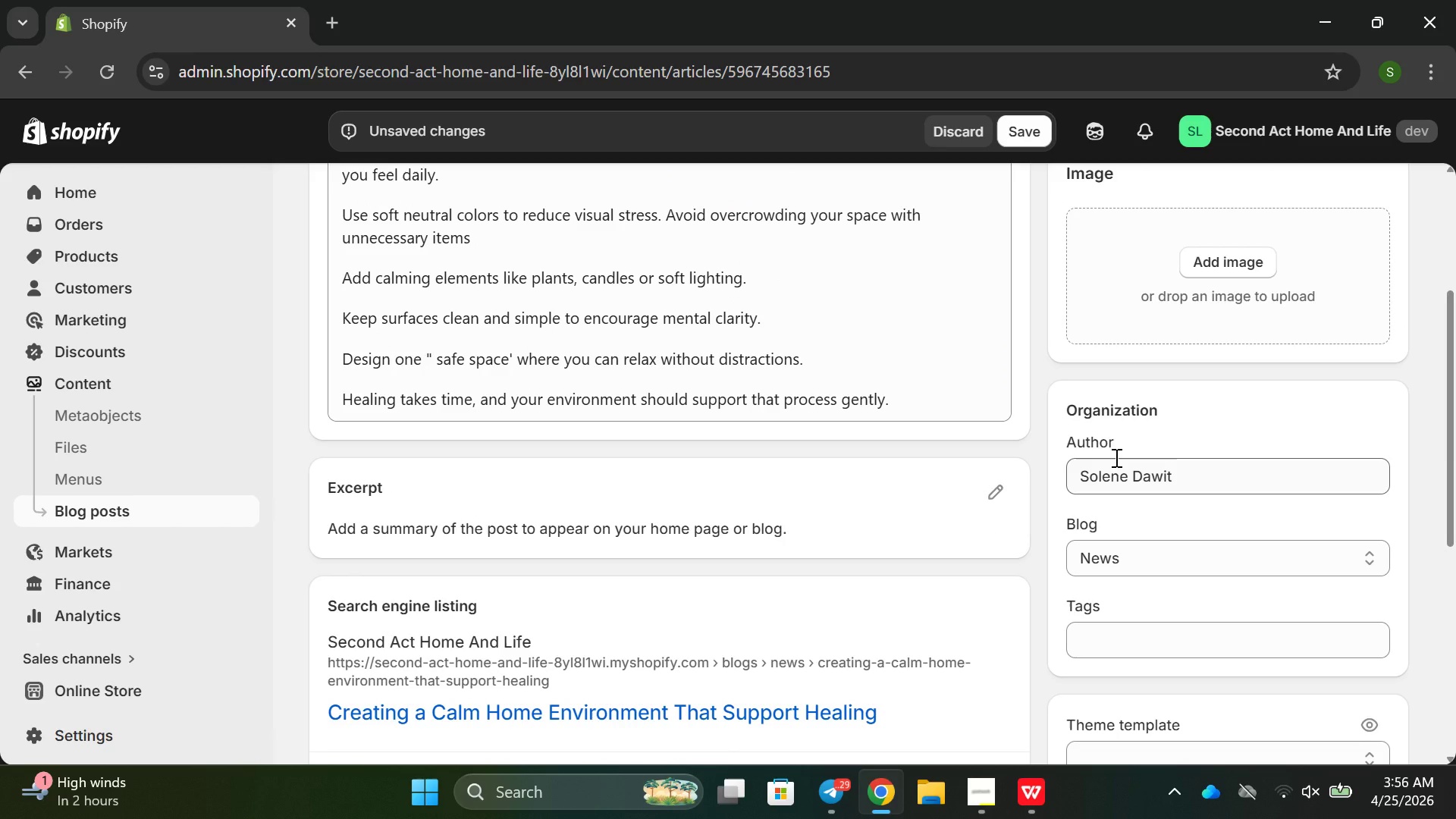 
left_click([1004, 494])
 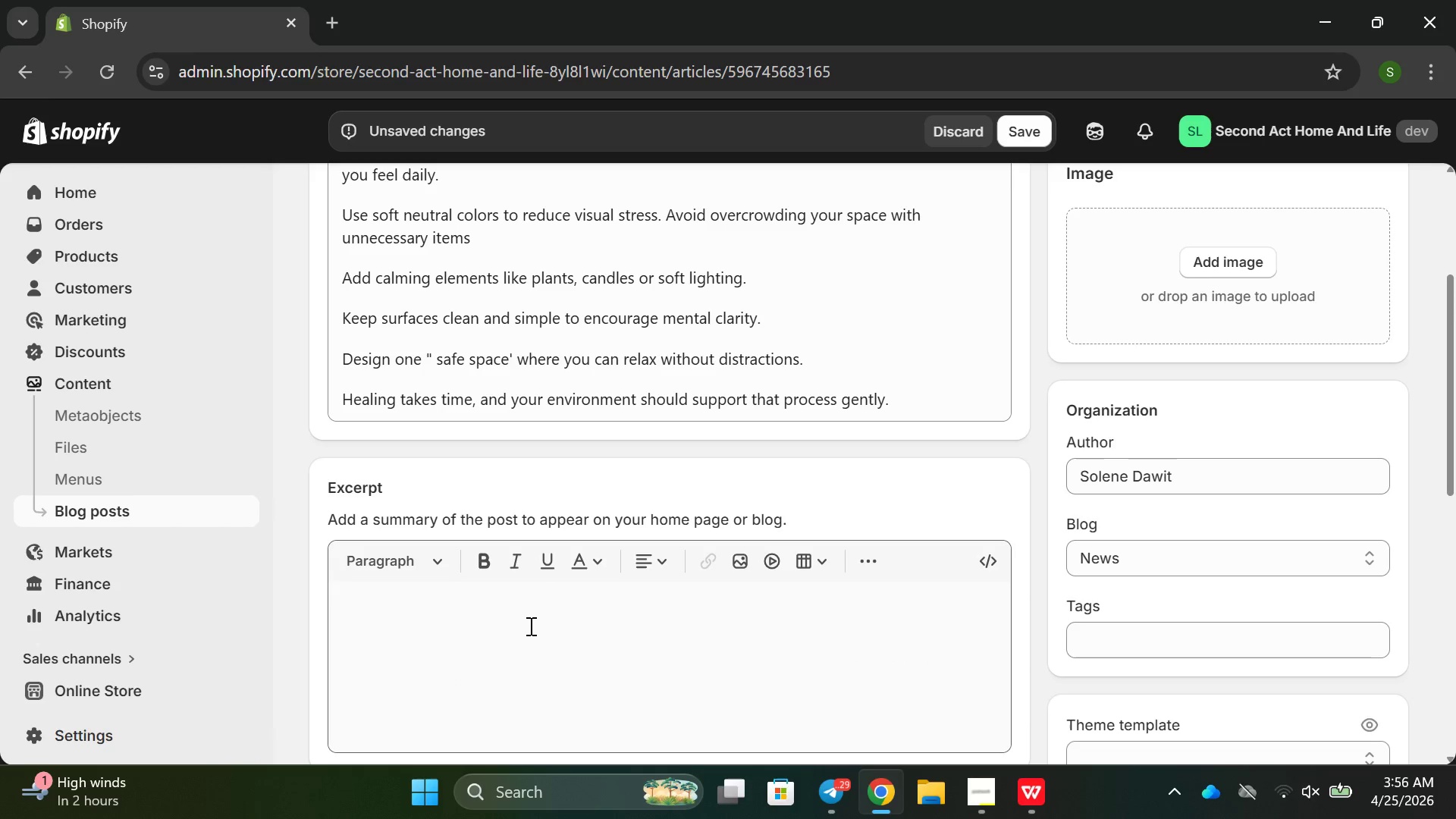 
left_click([529, 626])
 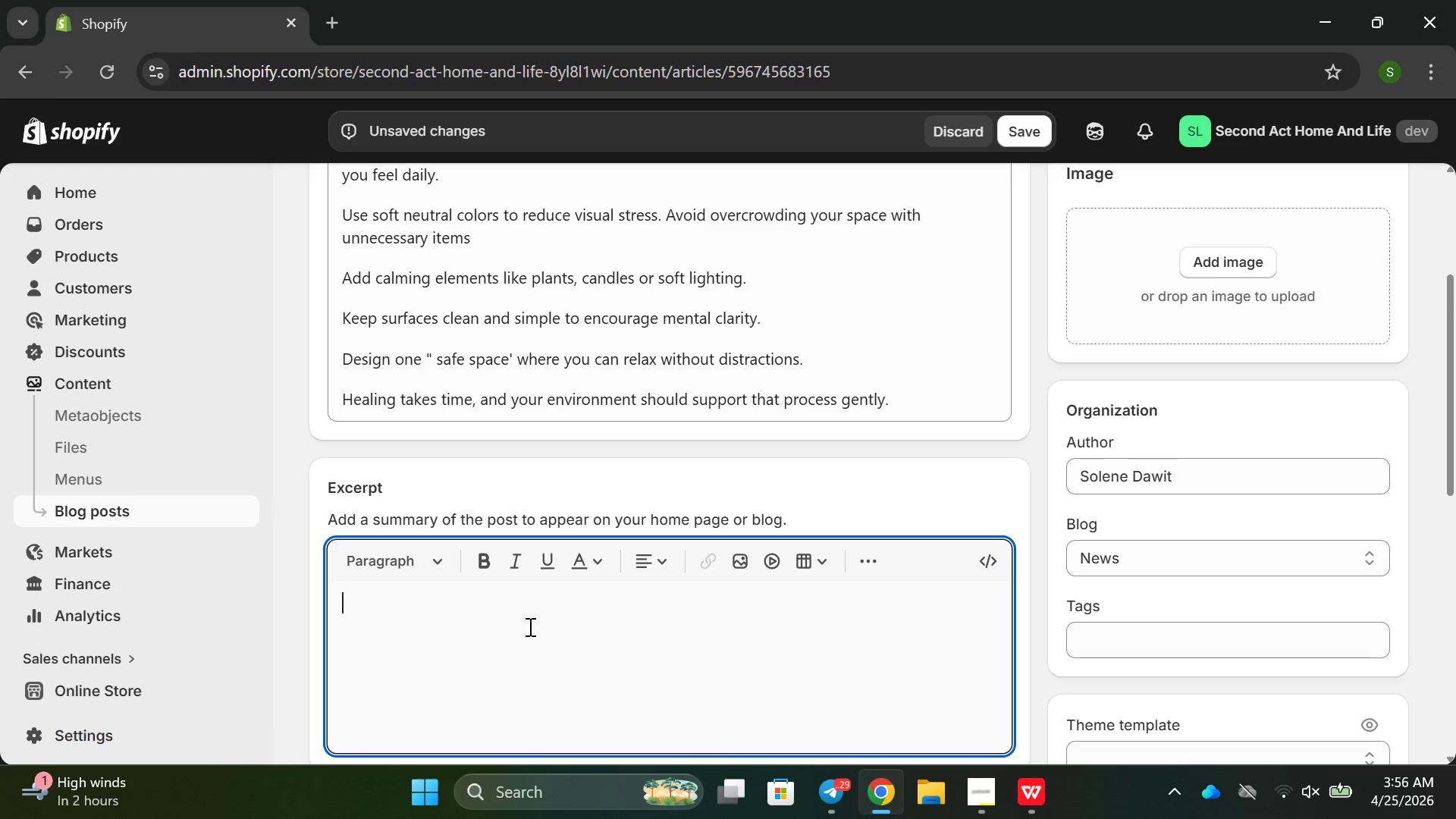 
type(Simple design )
 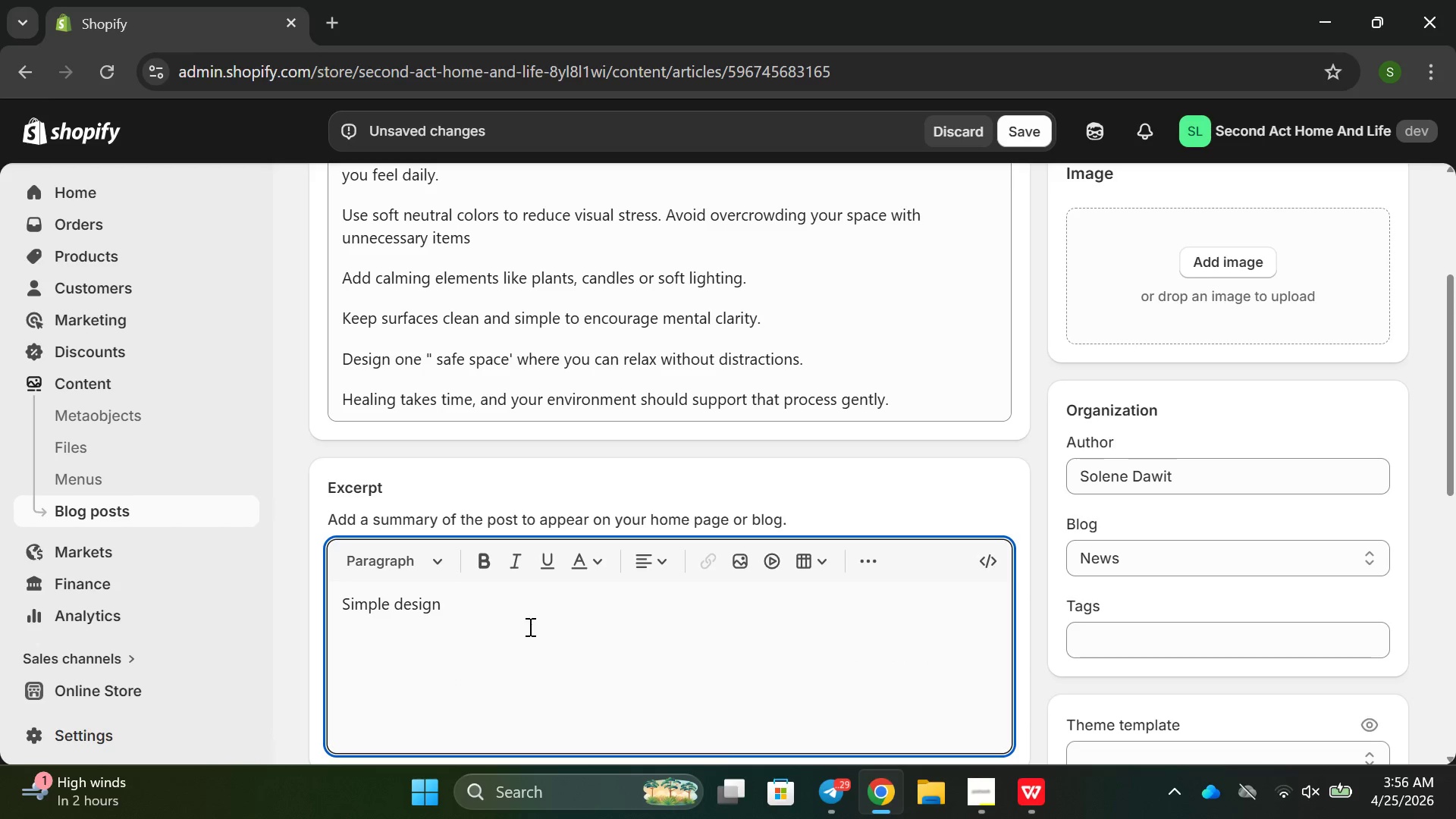 
type(and lifestyles changes that turn your hhm)
key(Backspace)
key(Backspace)
key(Backspace)
type(ome into a peacf)
key(Backspace)
type(eful heaing sign)
key(Backspace)
type(ling sig)
key(Backspace)
key(Backspace)
type(pace.)
 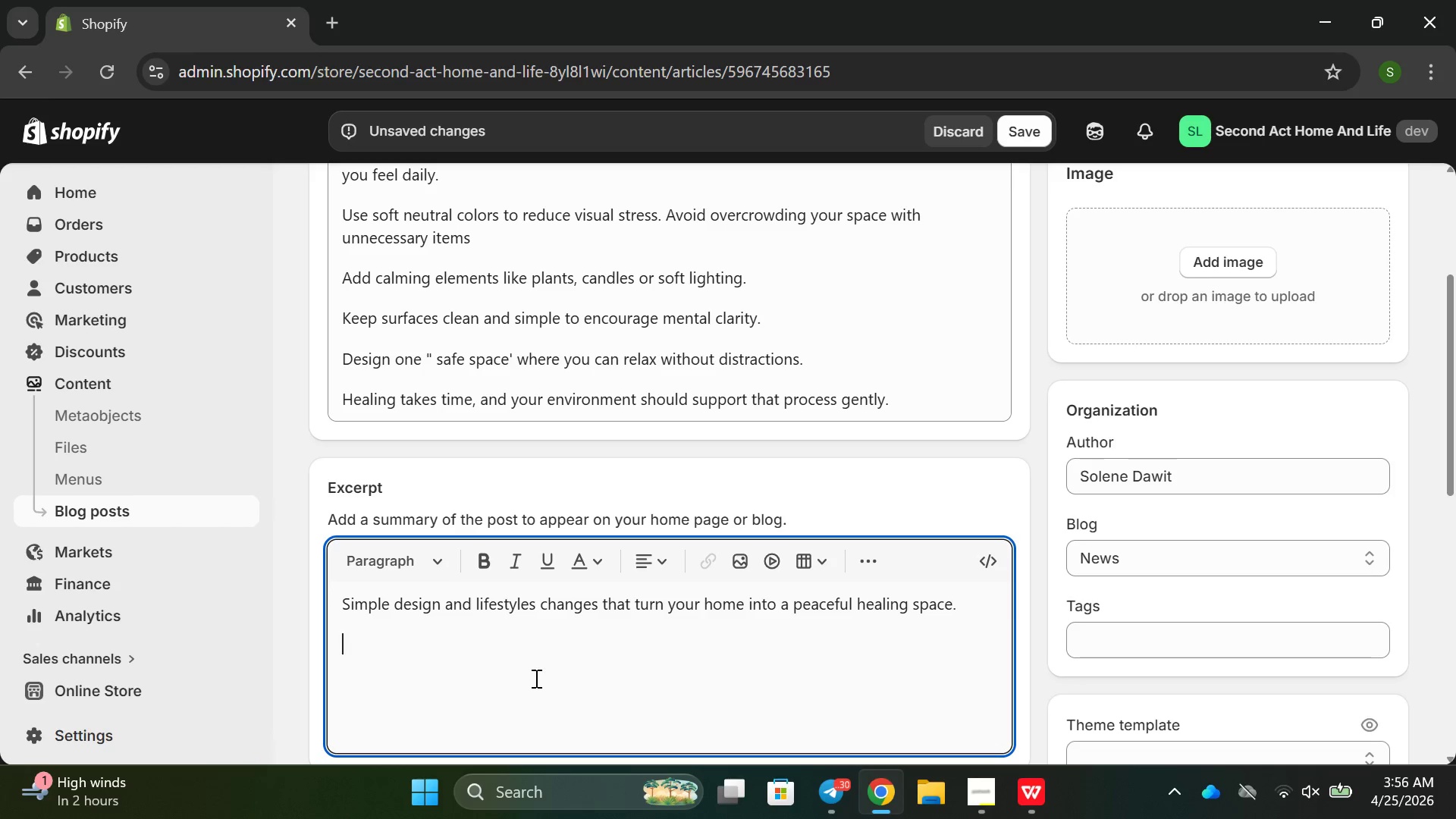 
key(Enter)
 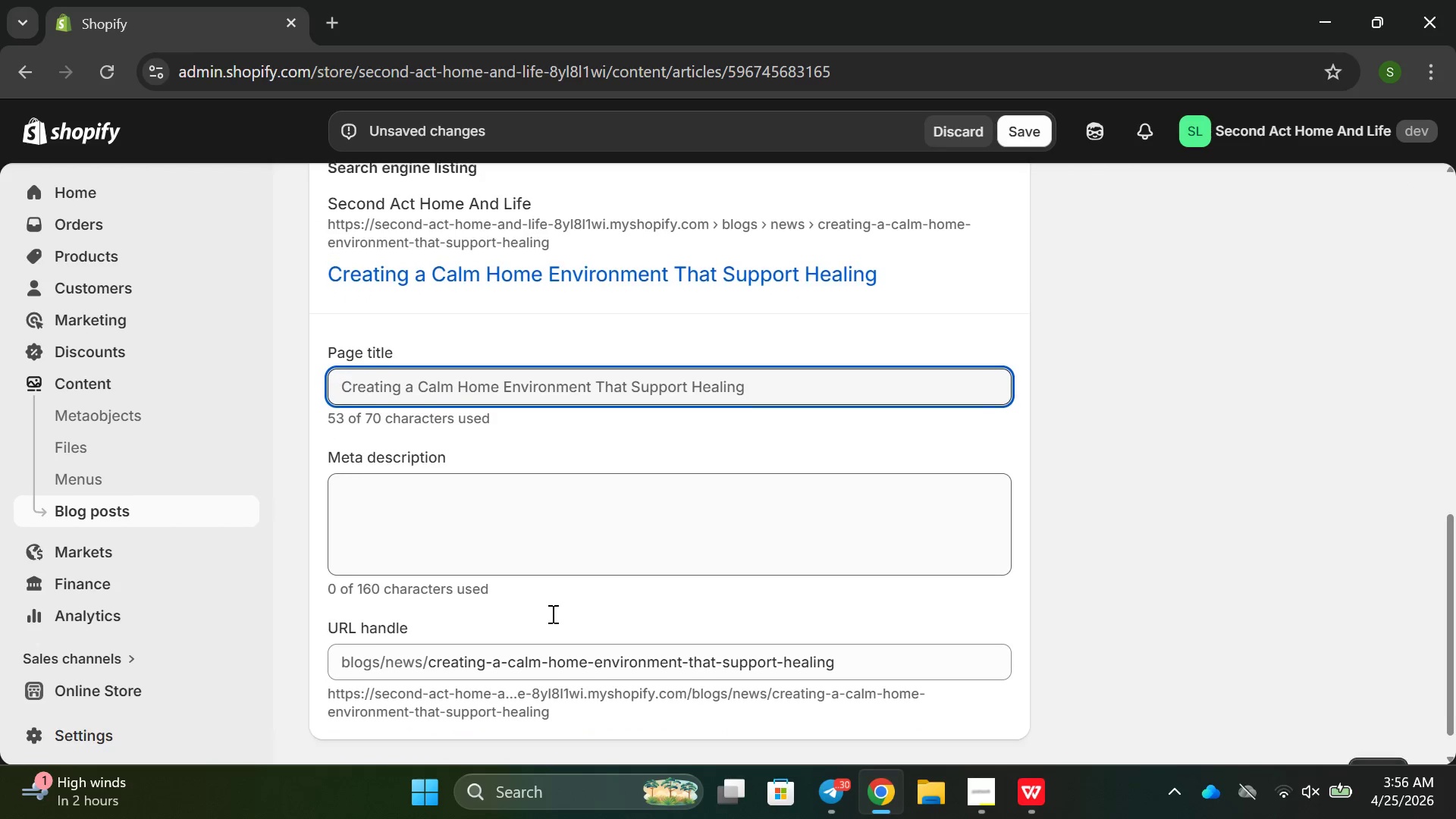 
left_click([545, 537])
 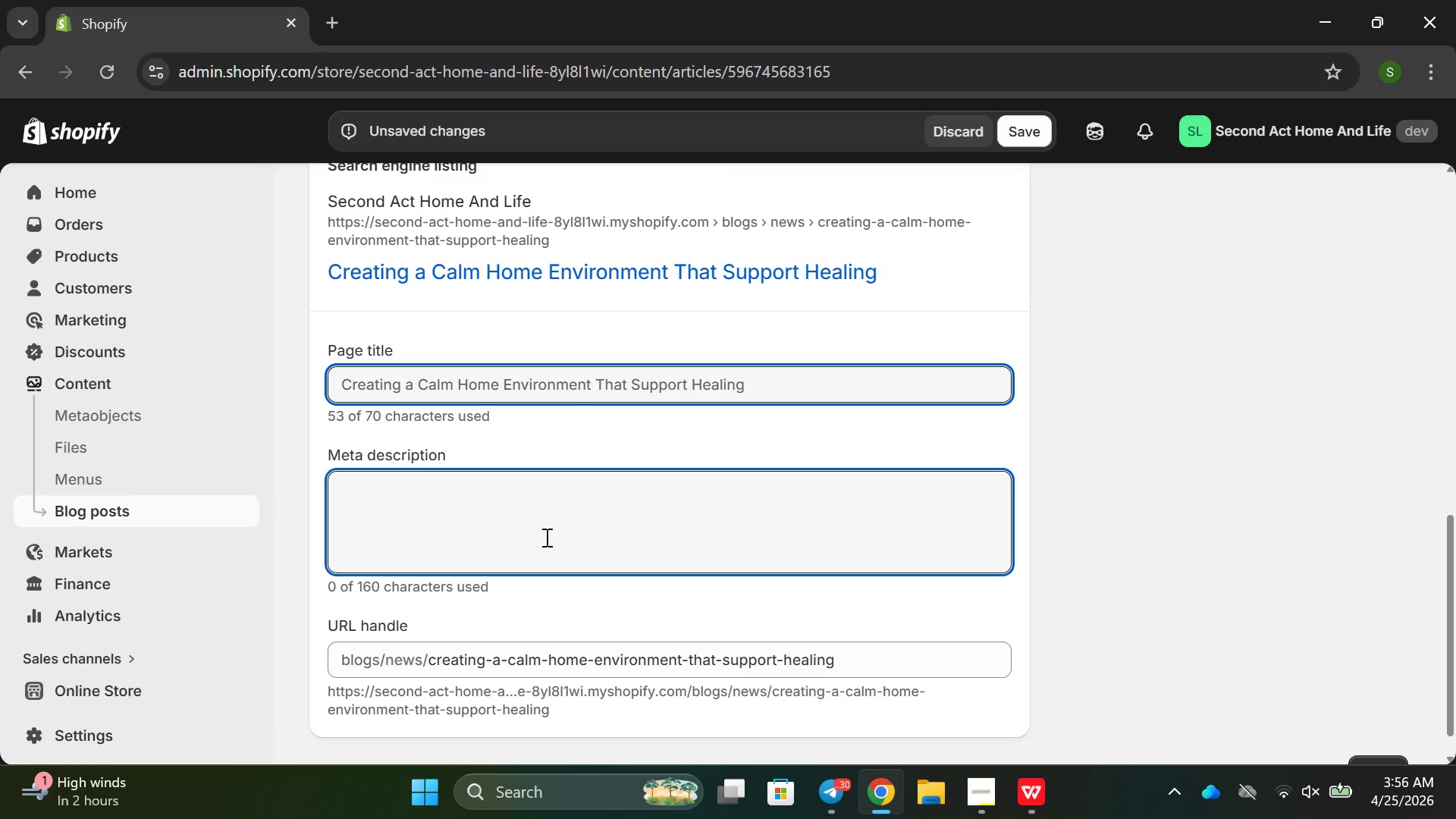 
type(Learn how c)
key(Backspace)
type(t o)
key(Backspace)
key(Backspace)
type(o create a calm home)
key(Backspace)
key(Backspace)
type(me environment with minimalist design )
key(Backspace)
type(, sof de)
key(Backspace)
key(Backspace)
key(Backspace)
key(Backspace)
type(t decore )
key(Backspace)
type( and min)
 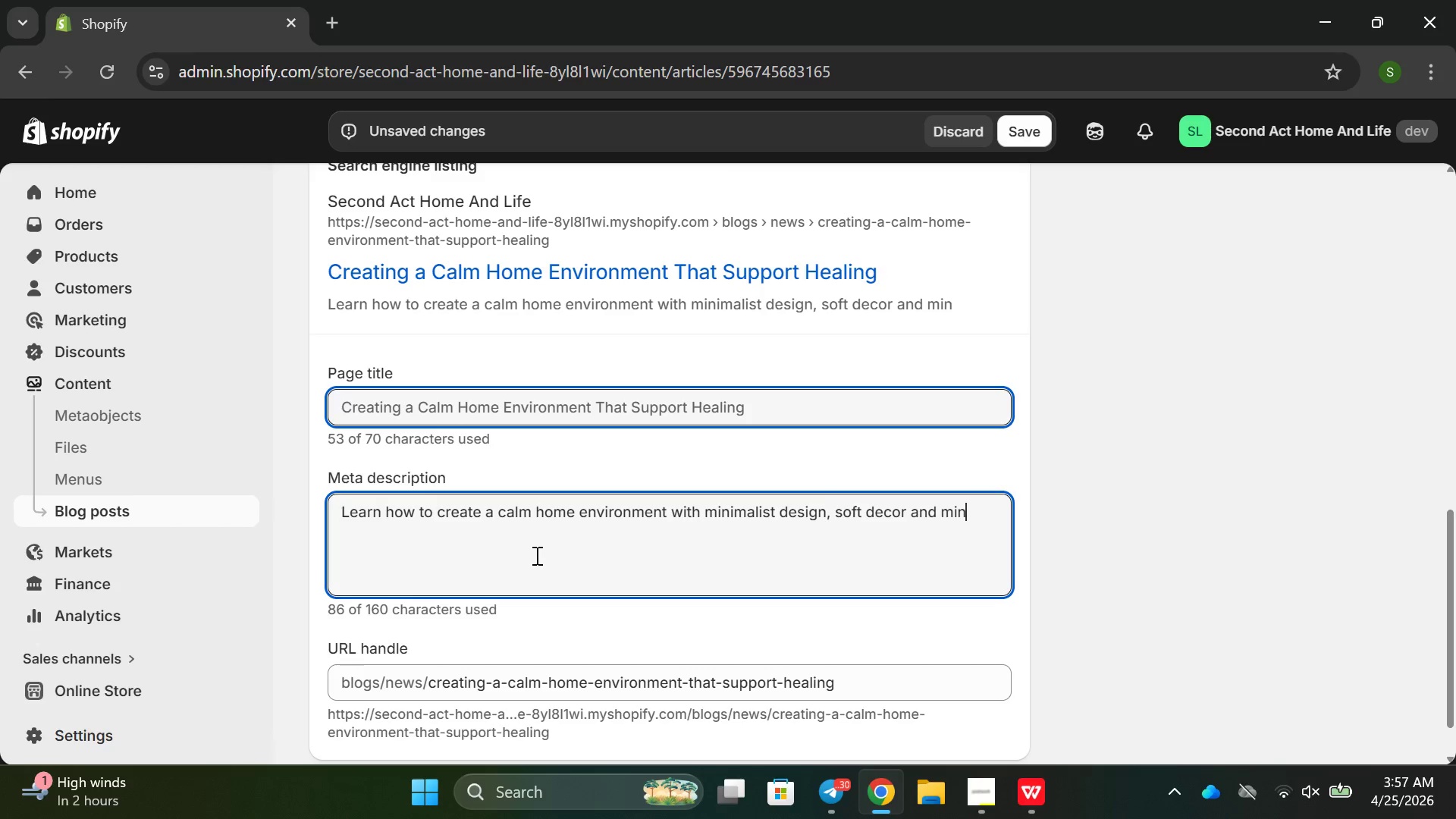 
type(df)
 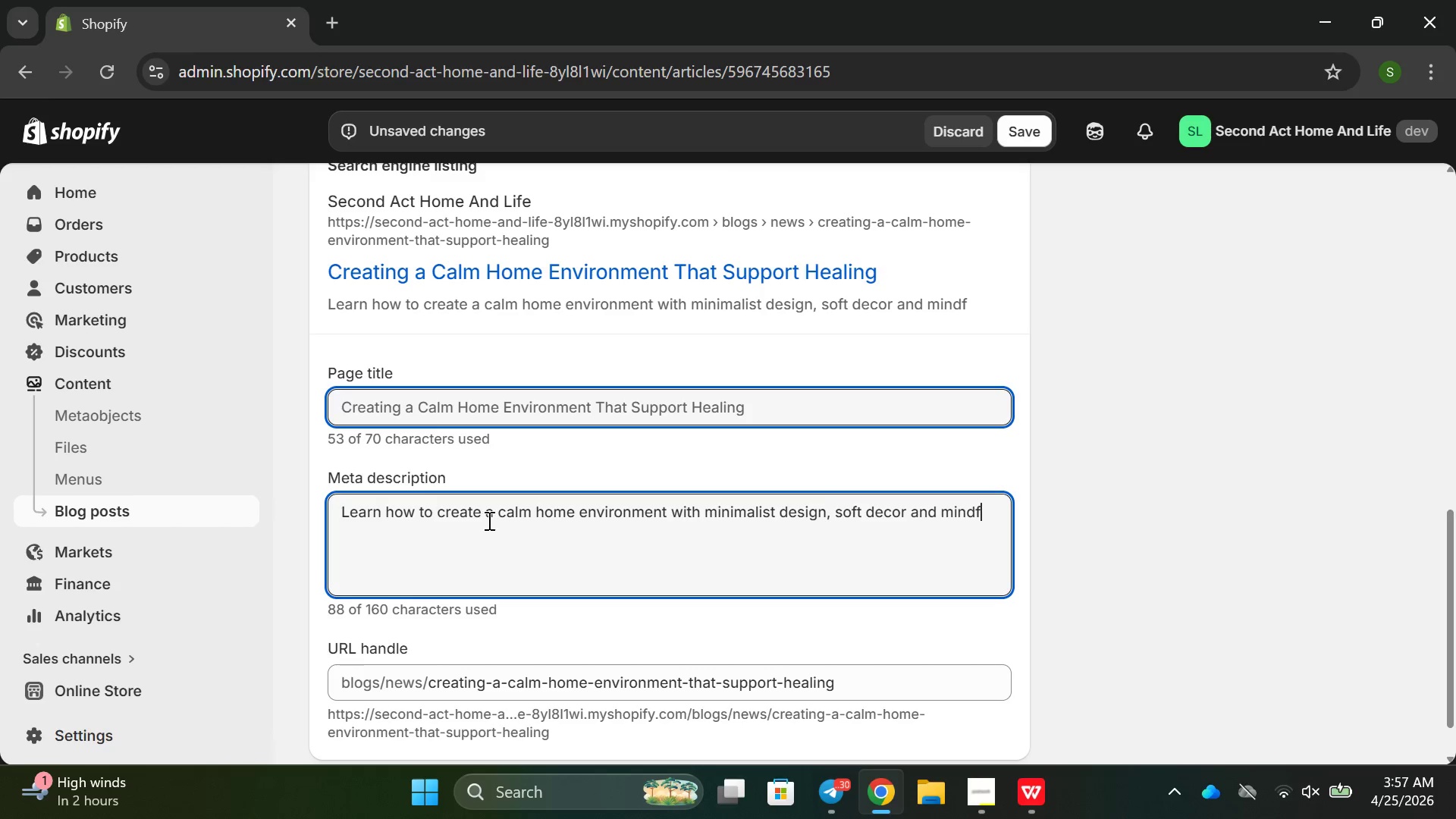 
type(ul pr)
key(Backspace)
key(Backspace)
type(living practices.)
 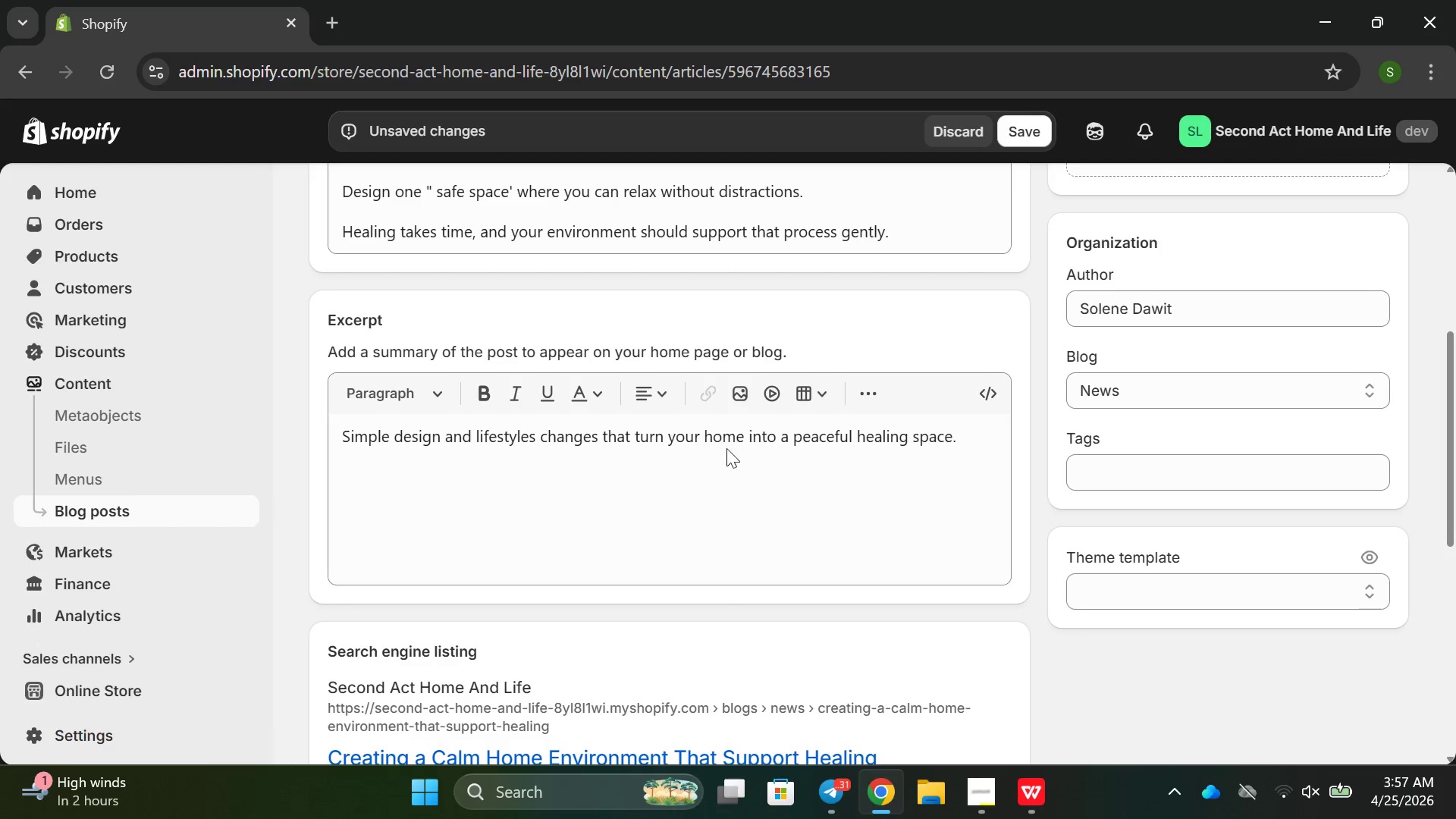 
left_click([1090, 469])
 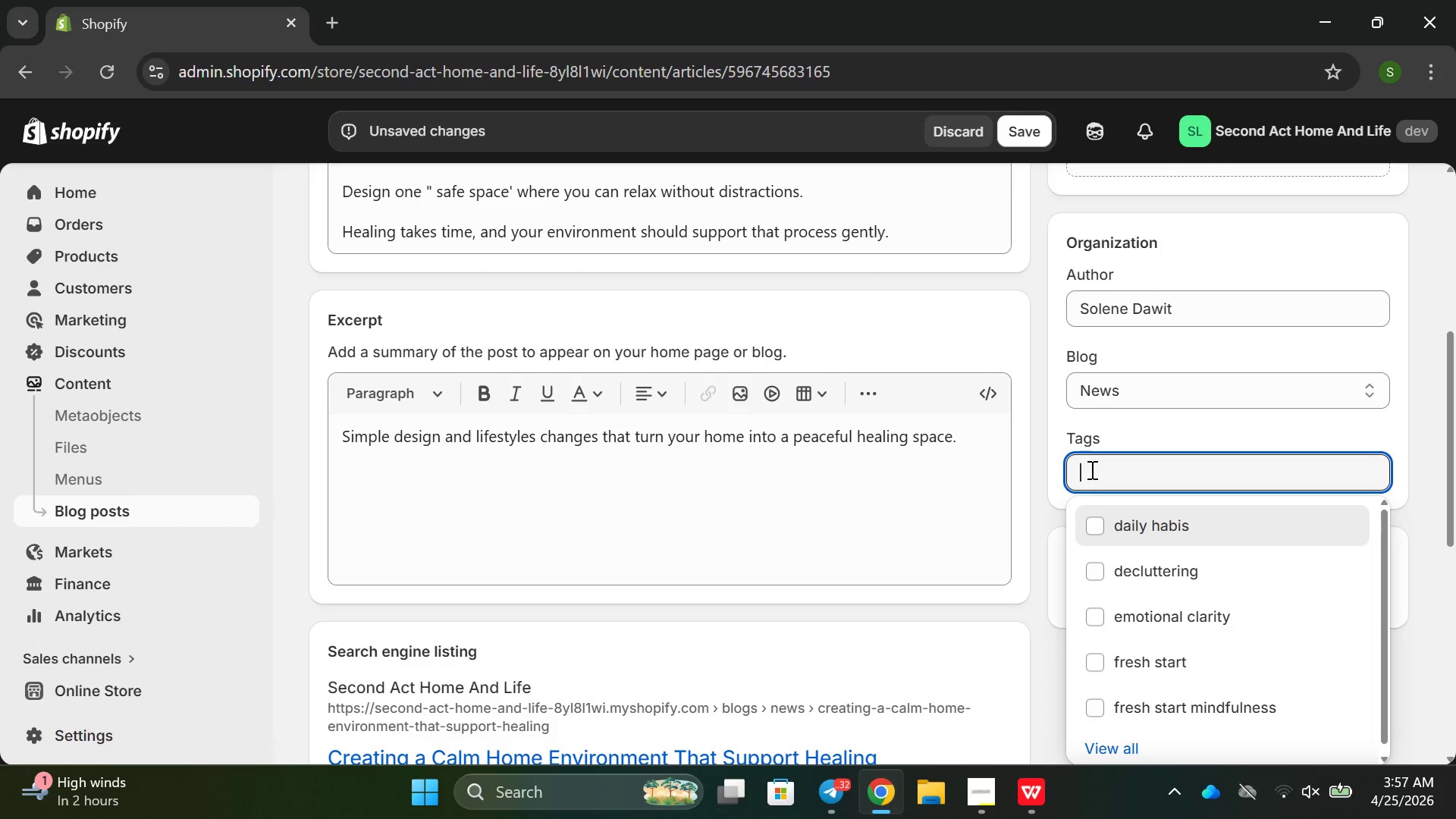 
type(Calm home, healing spcem in)
key(Backspace)
key(Backspace)
key(Backspace)
key(Backspace)
type(, interior desifn)
key(Backspace)
key(Backspace)
type(gn, mindfulness, minimal decore)
 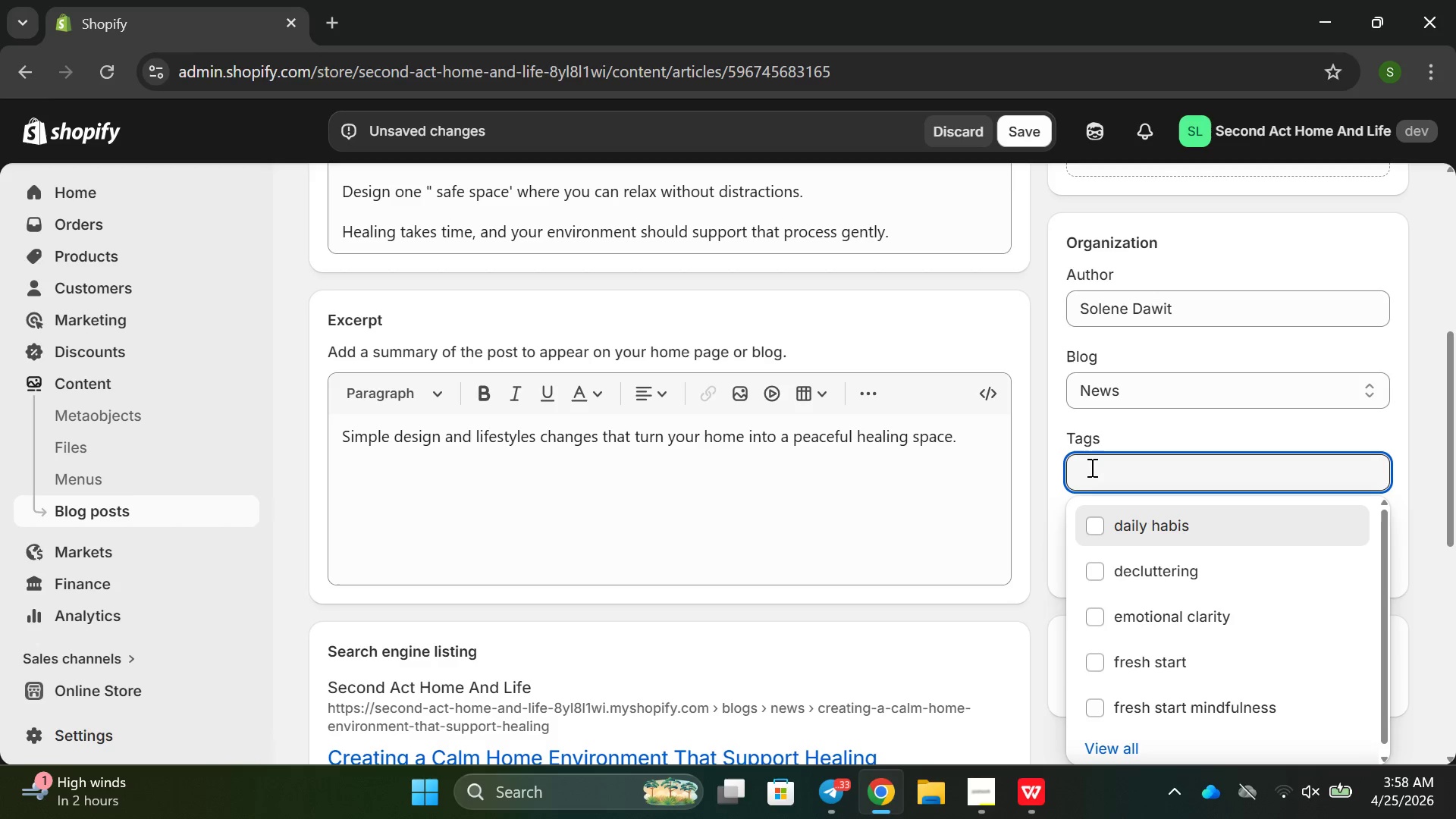 
key(Enter)
 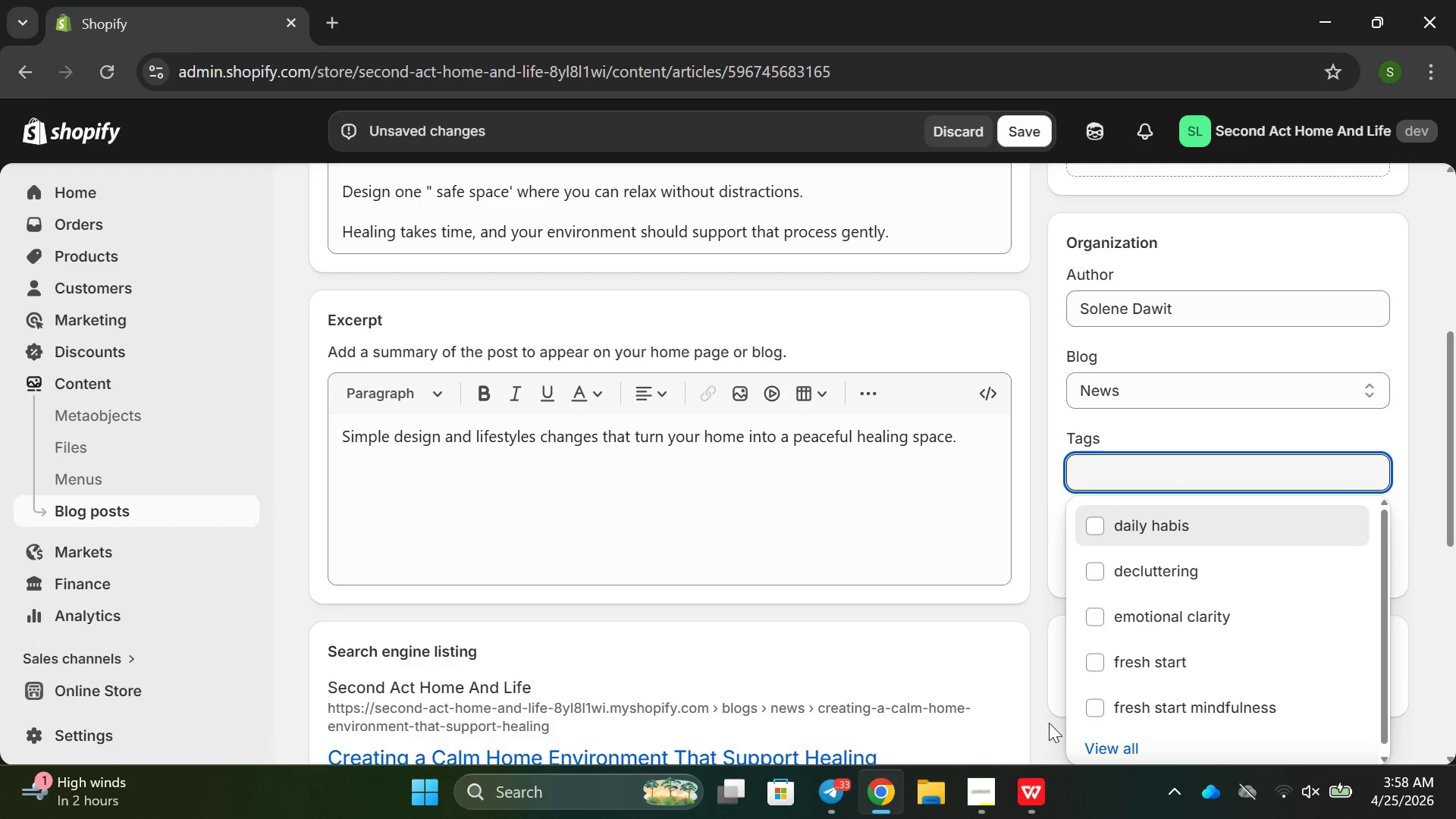 
left_click([1037, 695])
 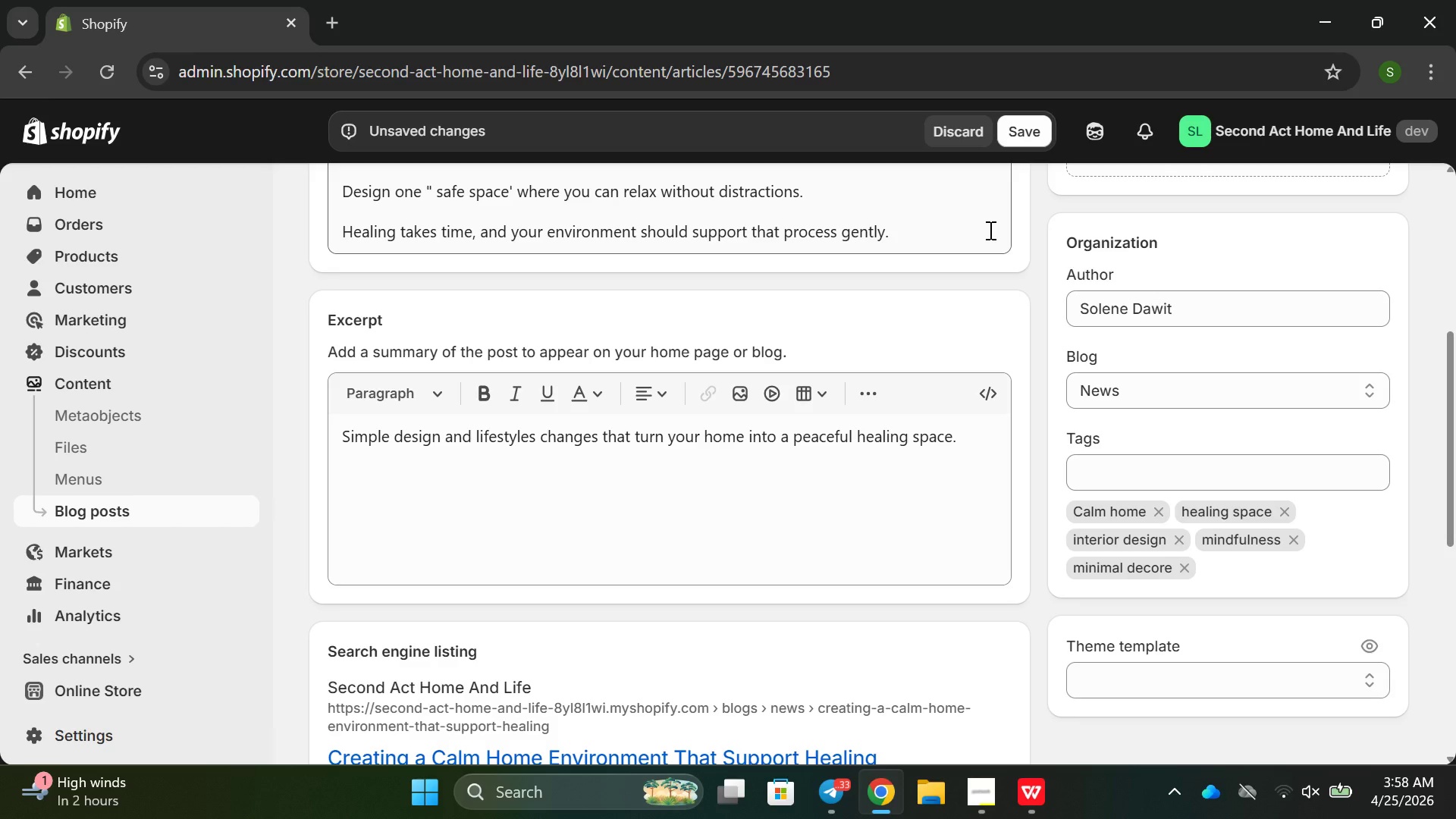 
mouse_move([1003, 290])
 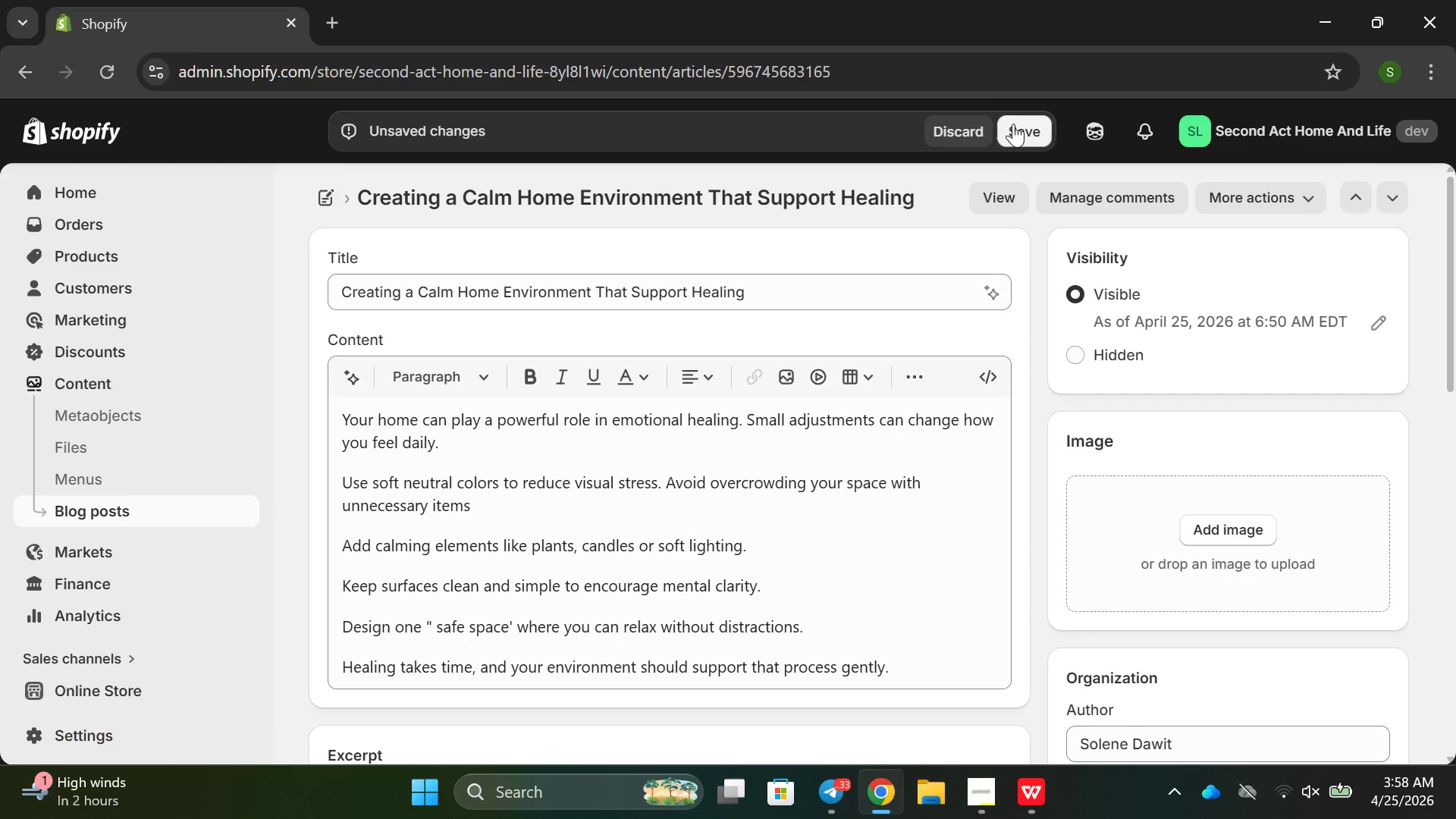 
left_click([1013, 124])
 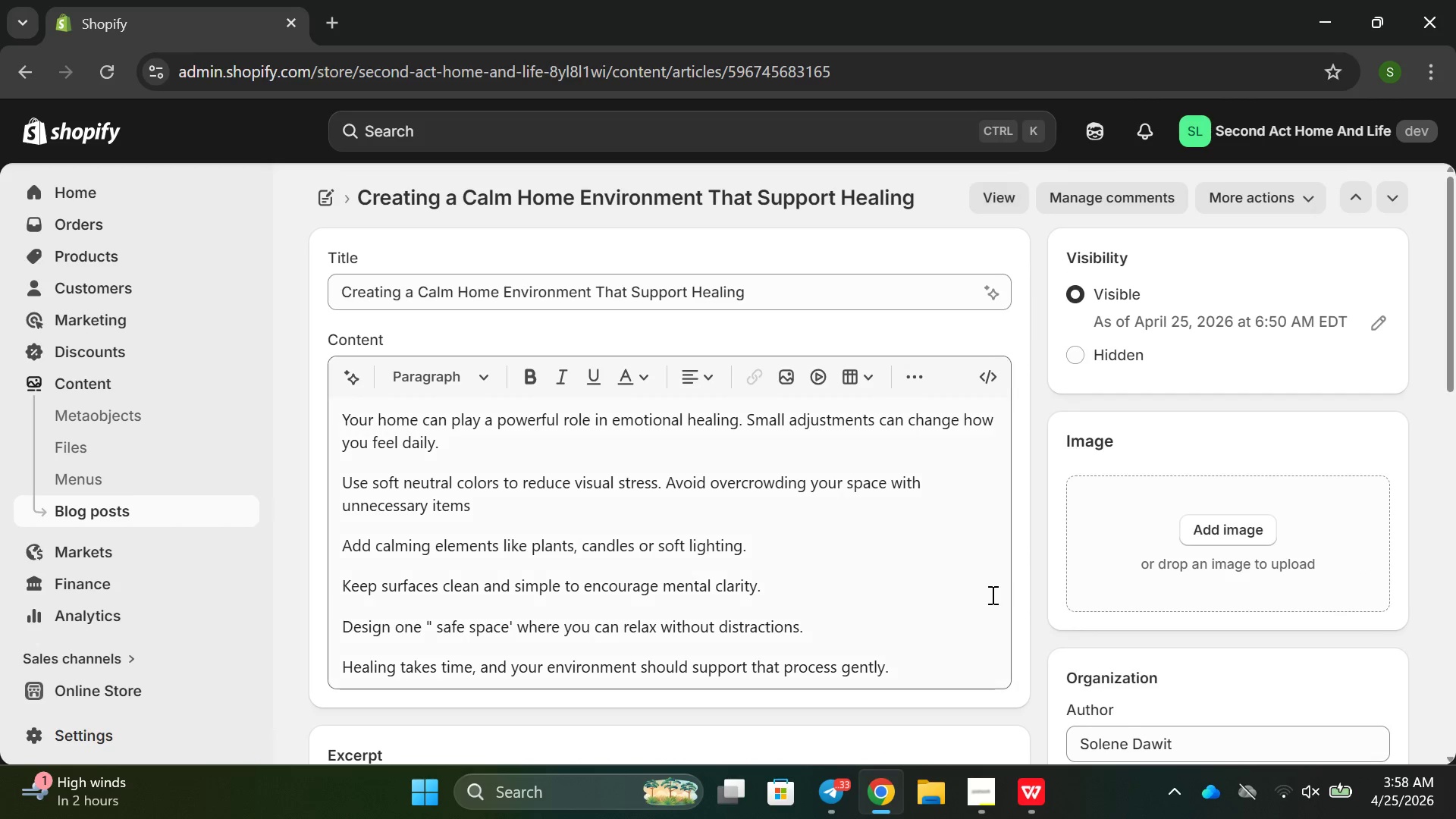 
left_click([978, 799])